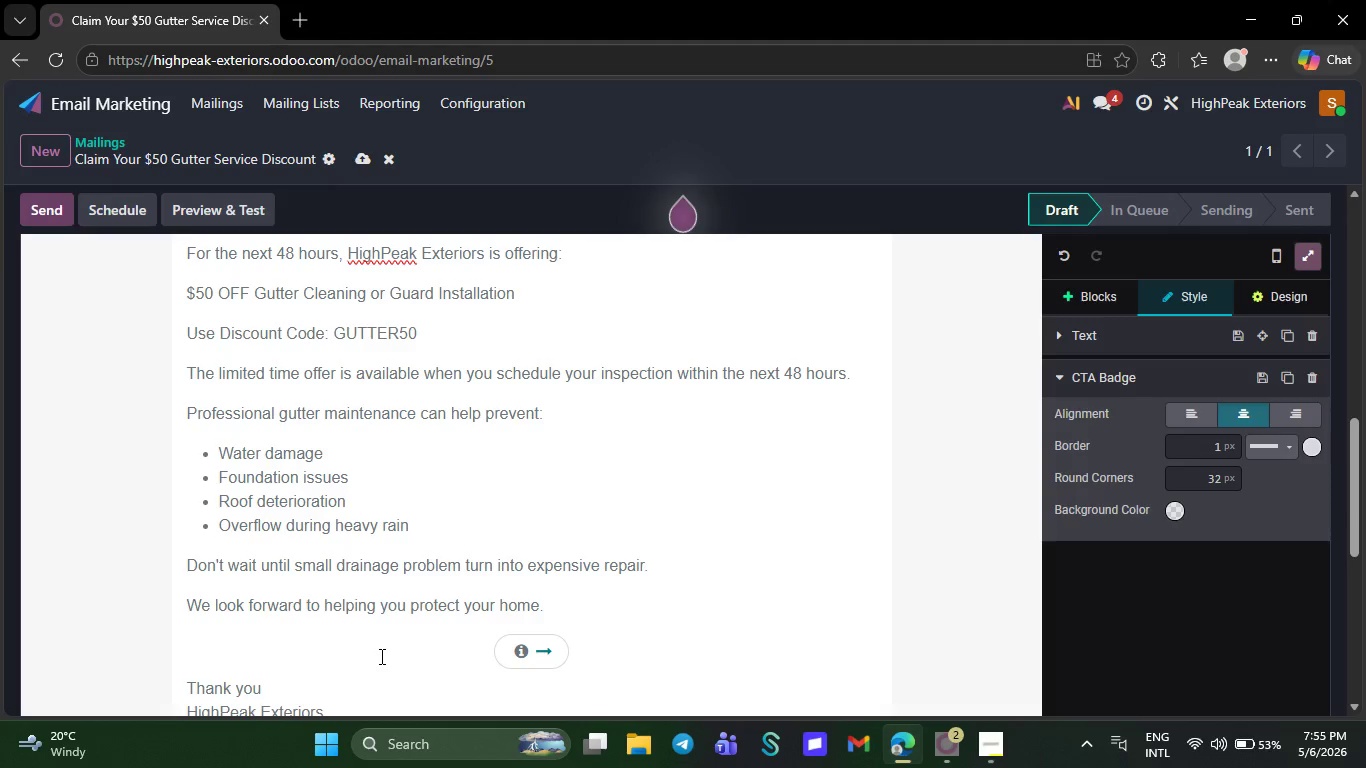 
type(Claim My $50 Discount )
 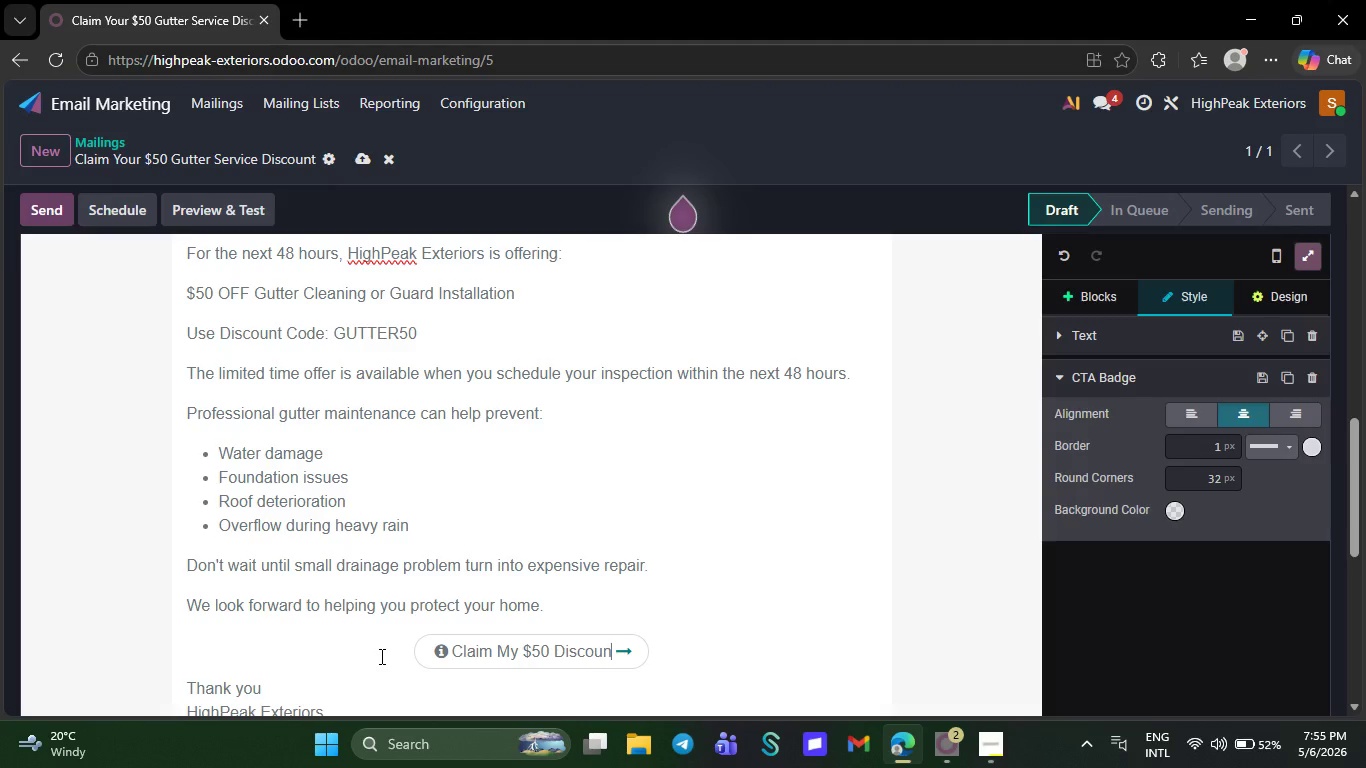 
left_click([448, 655])
 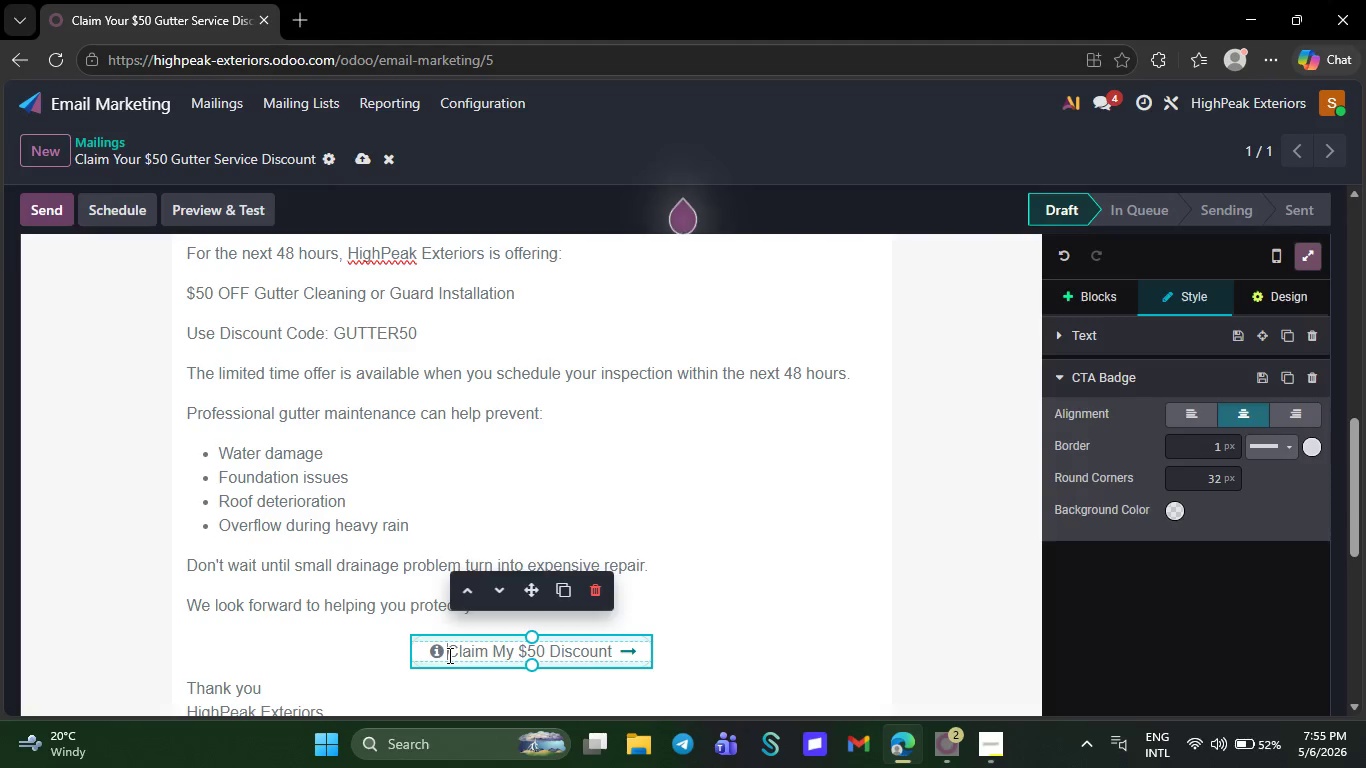 
key(Space)
 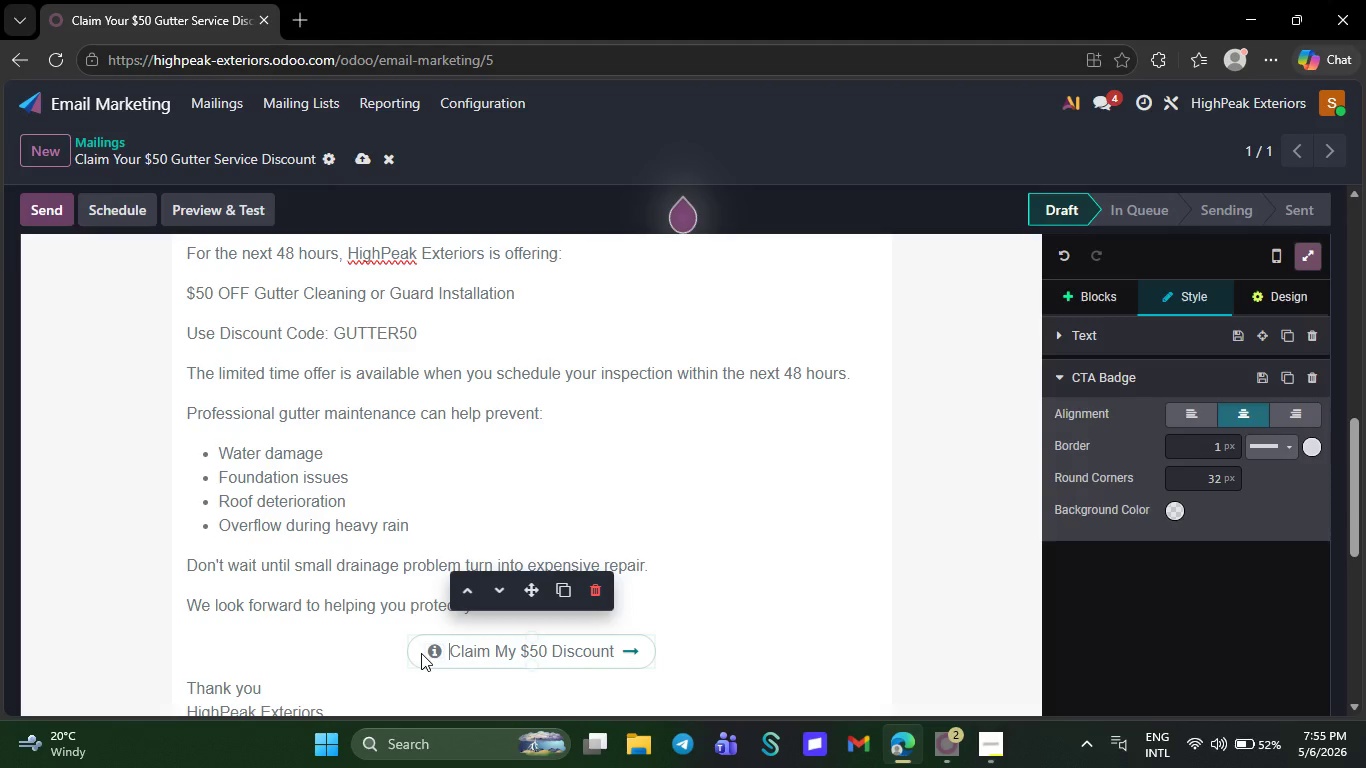 
left_click_drag(start_coordinate=[417, 646], to_coordinate=[635, 652])
 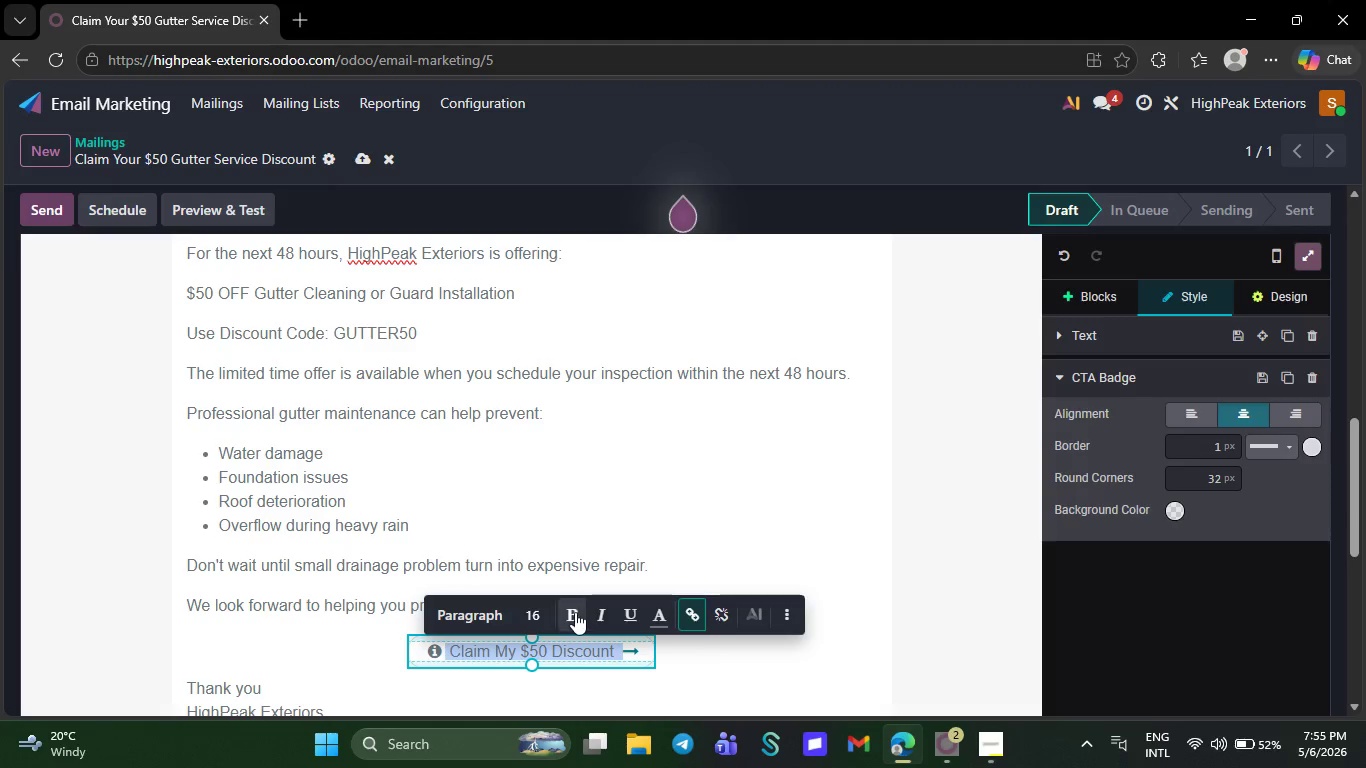 
left_click([575, 612])
 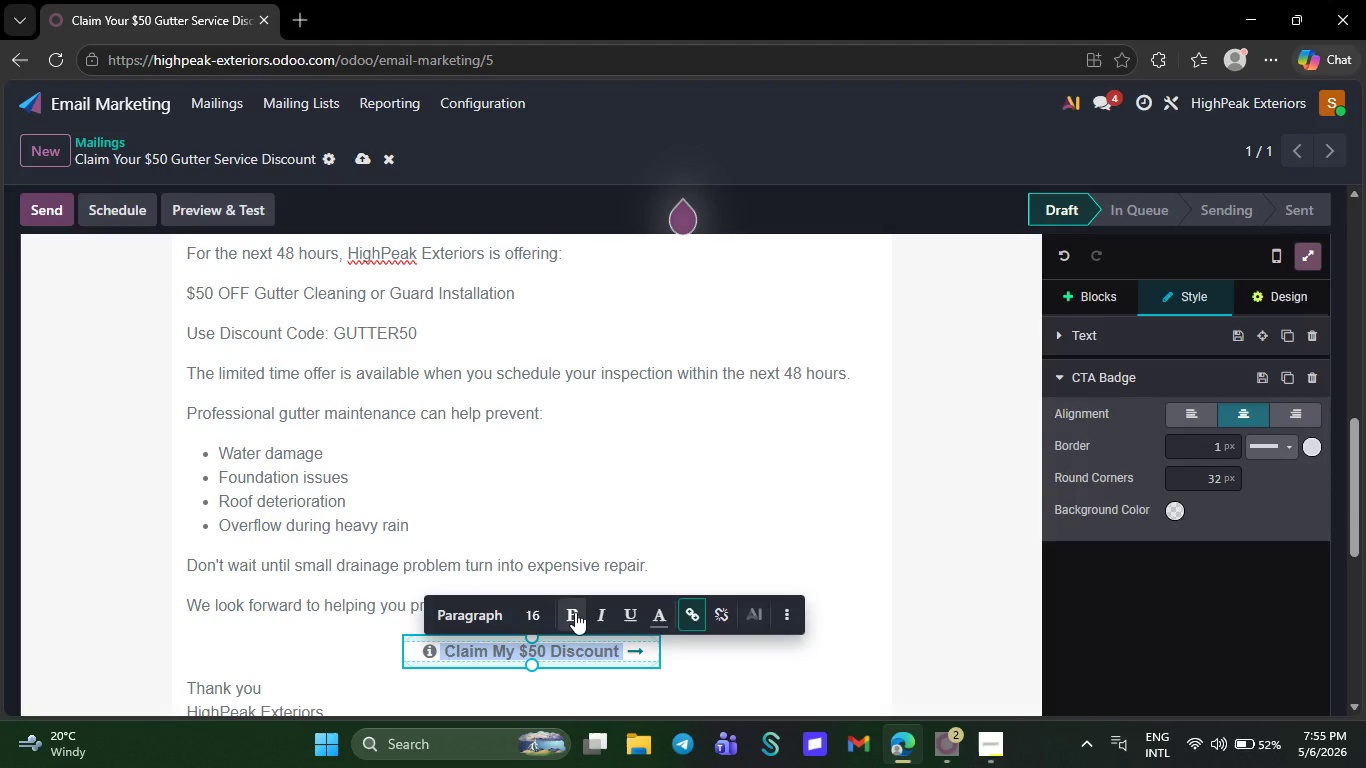 
left_click([621, 612])
 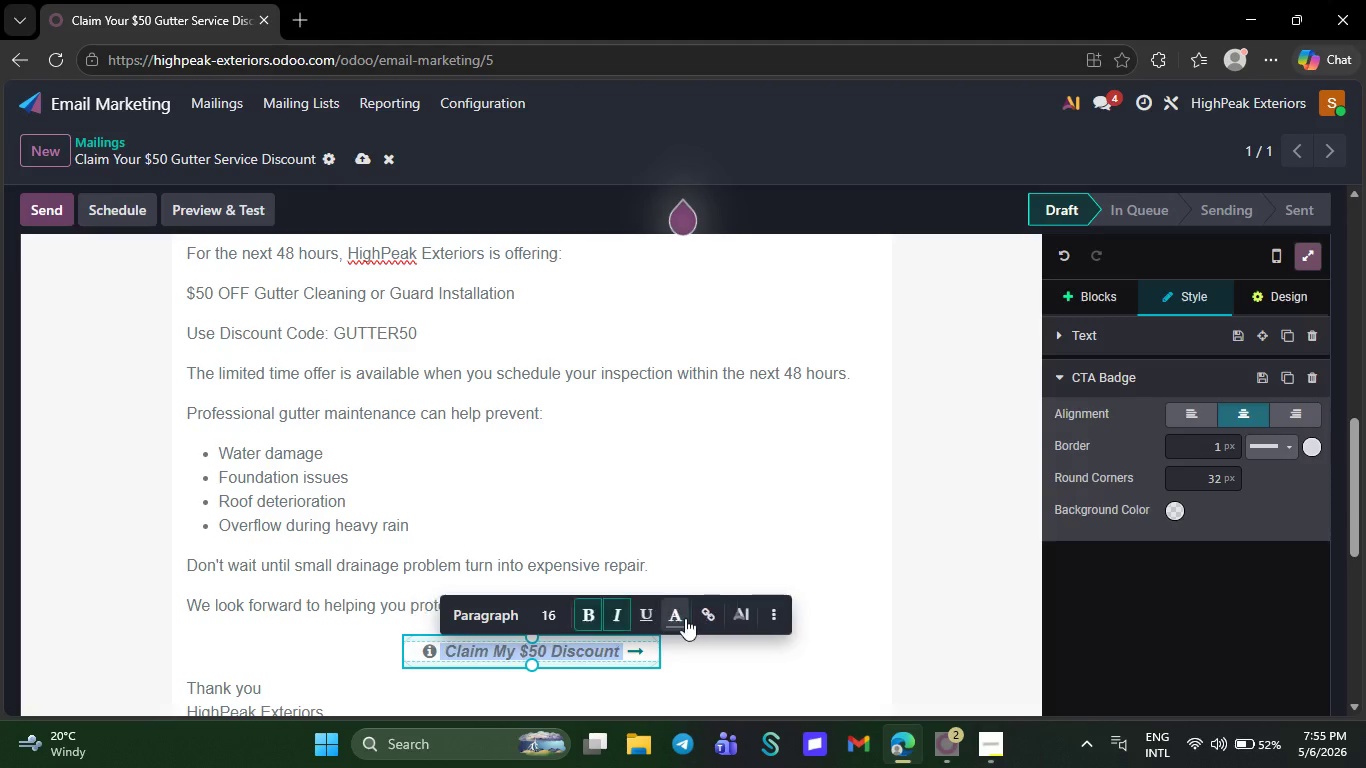 
left_click([687, 619])
 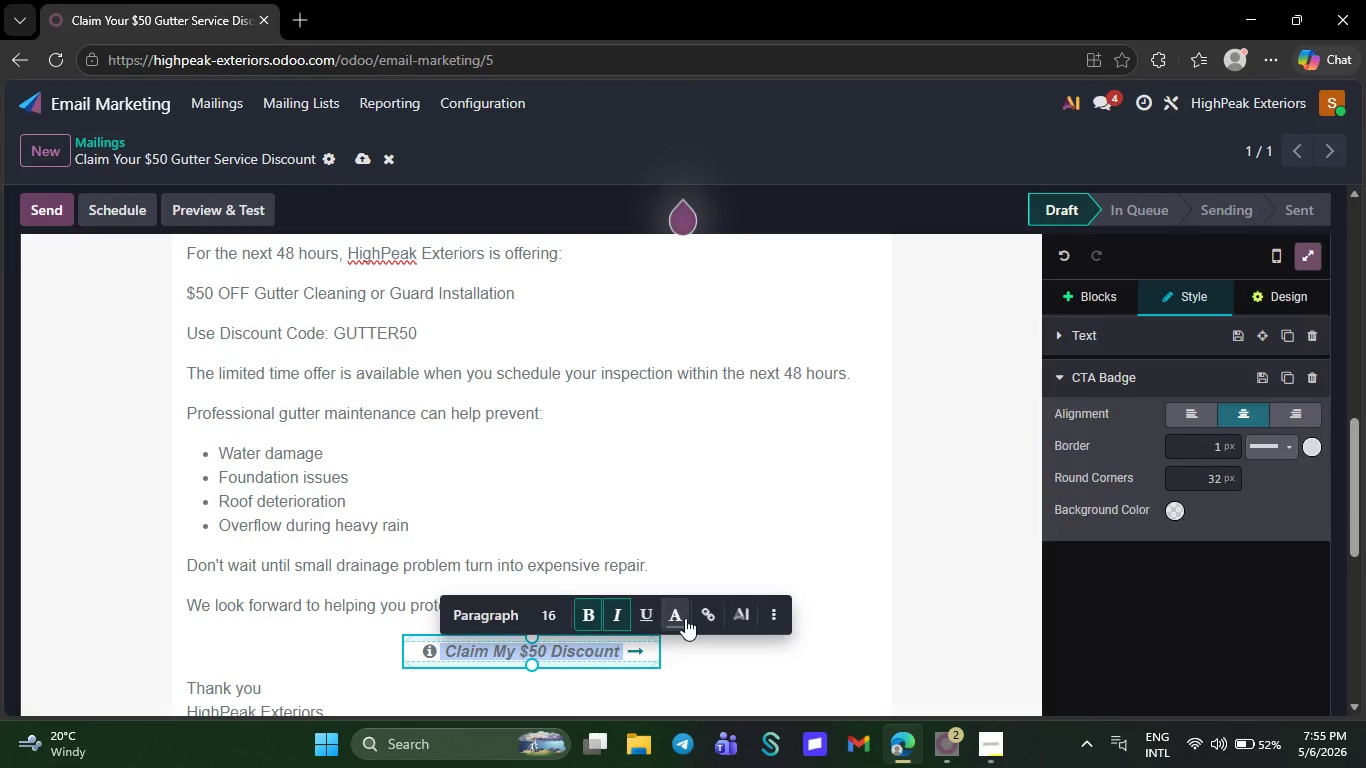 
left_click([599, 388])
 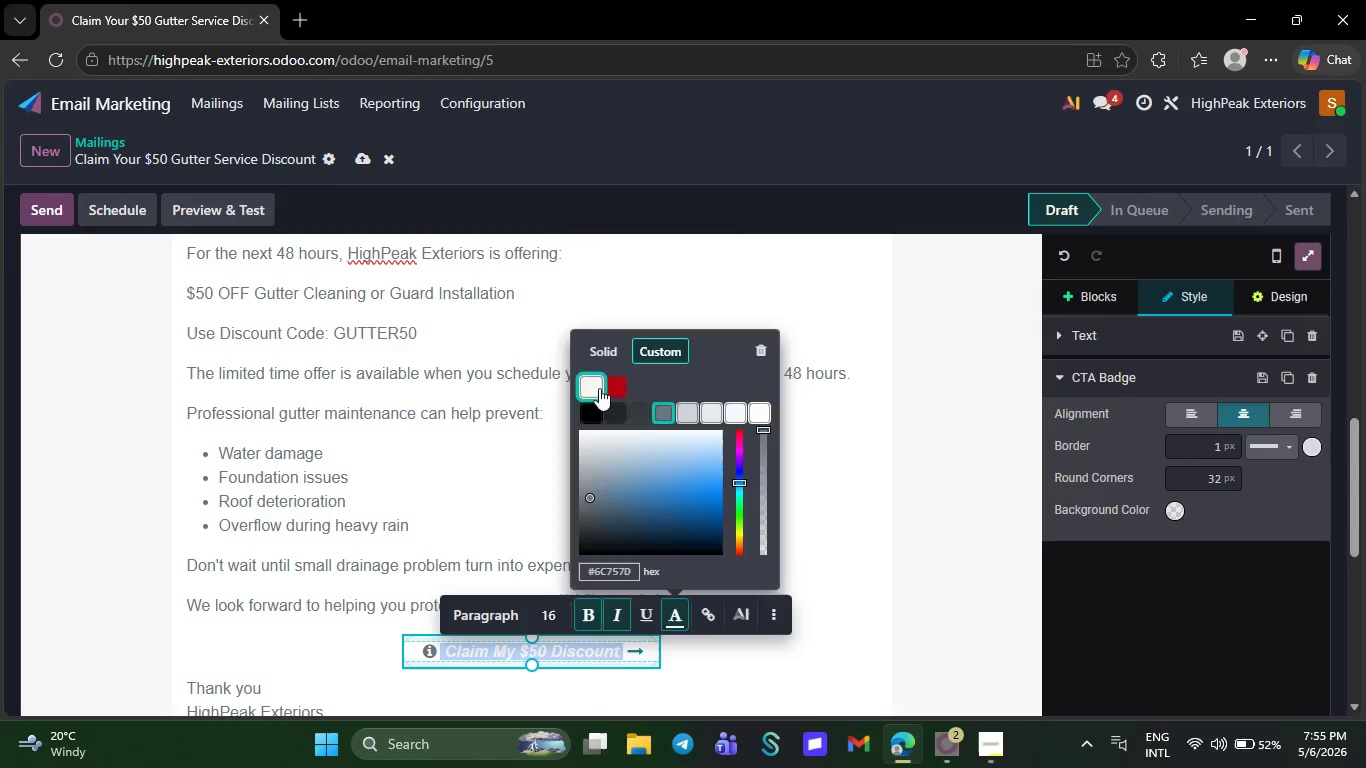 
left_click([322, 636])
 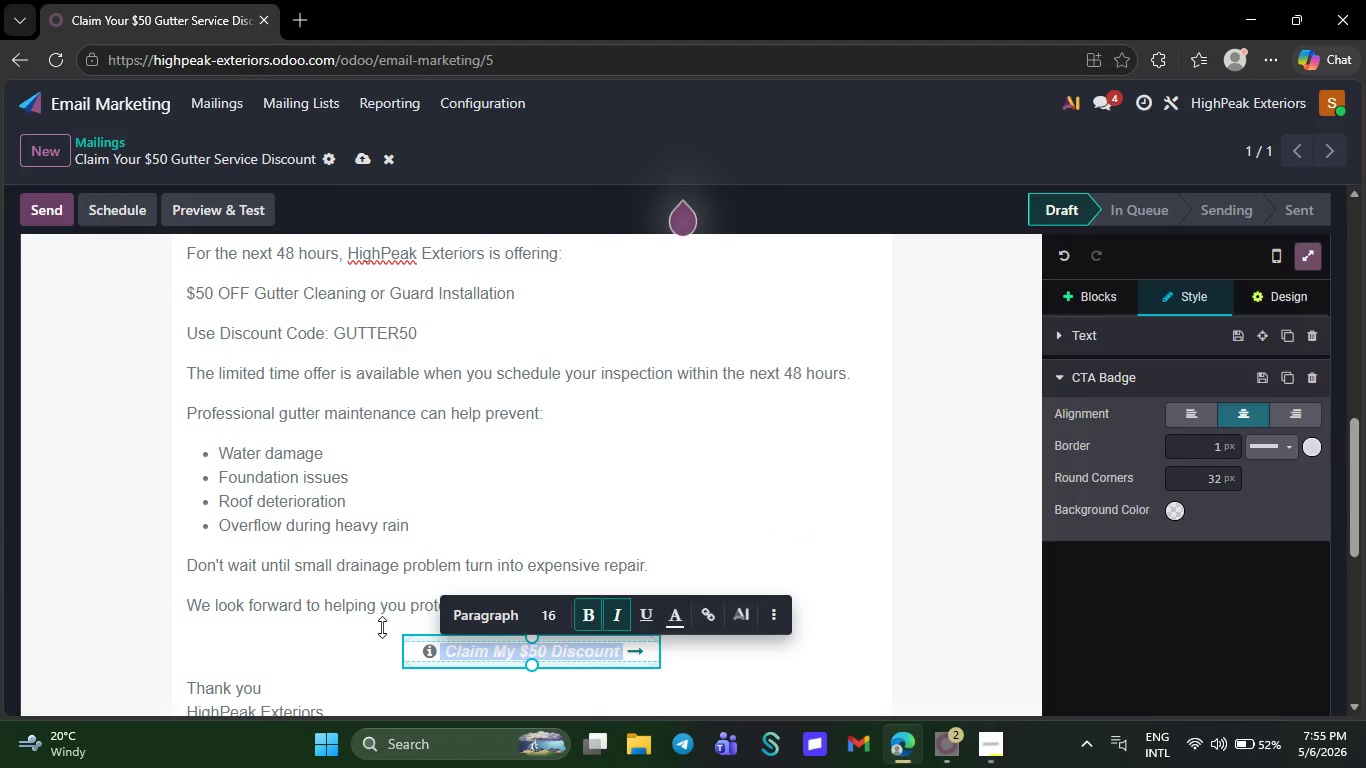 
left_click_drag(start_coordinate=[413, 651], to_coordinate=[656, 650])
 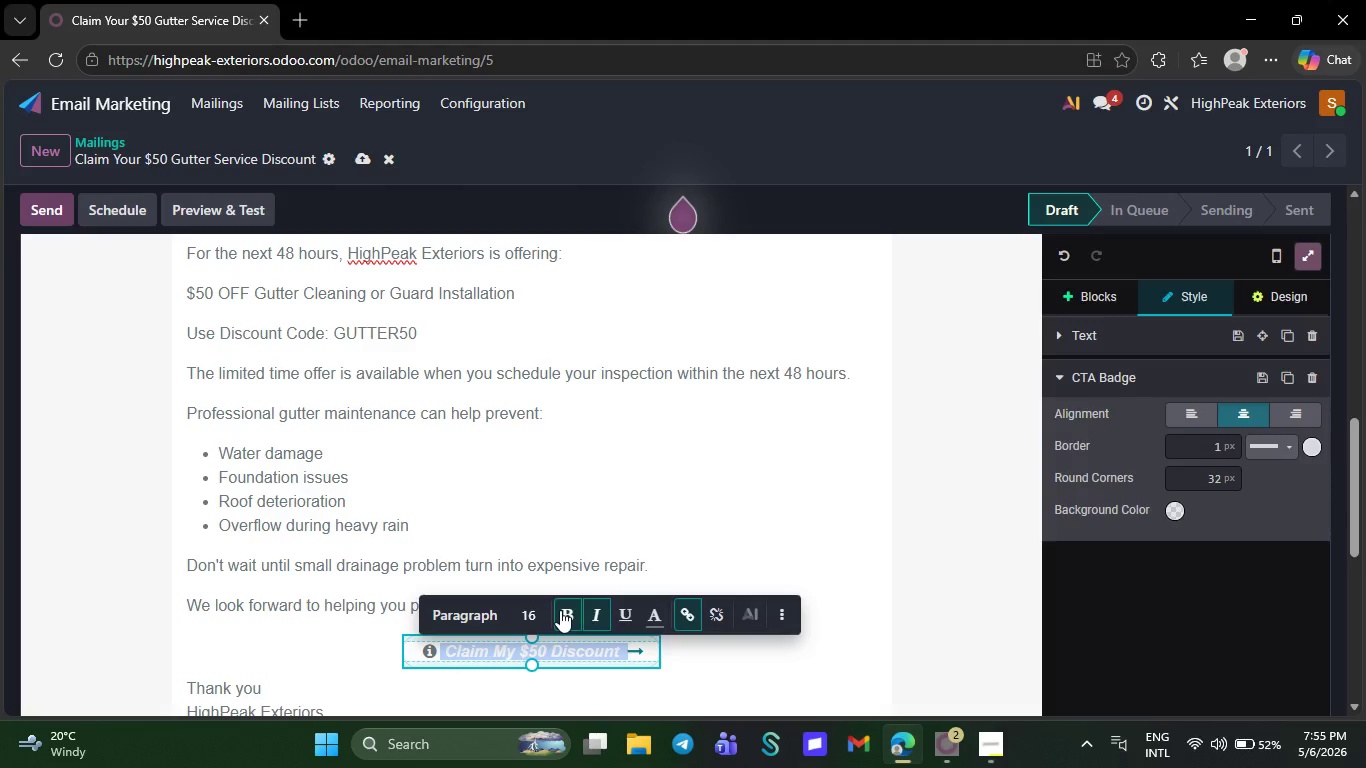 
left_click([651, 620])
 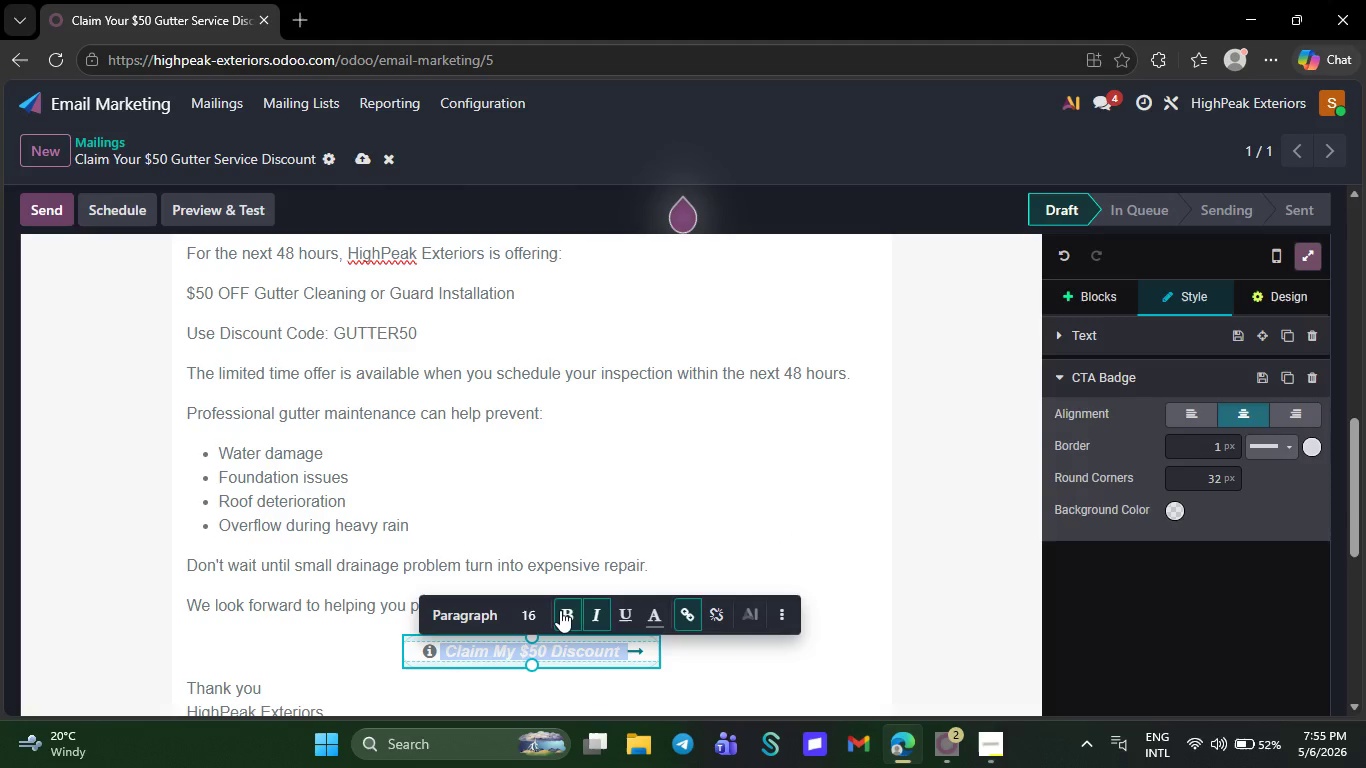 
left_click([562, 382])
 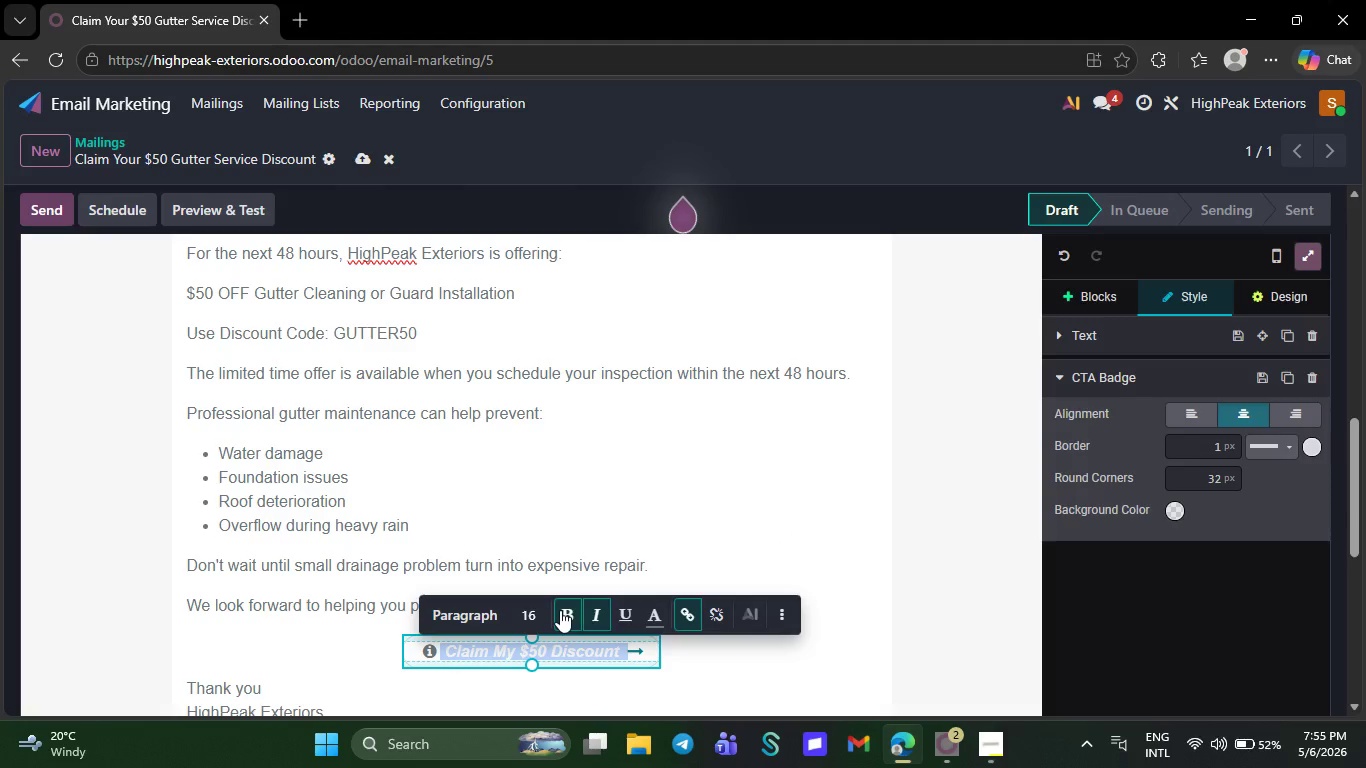 
left_click([291, 650])
 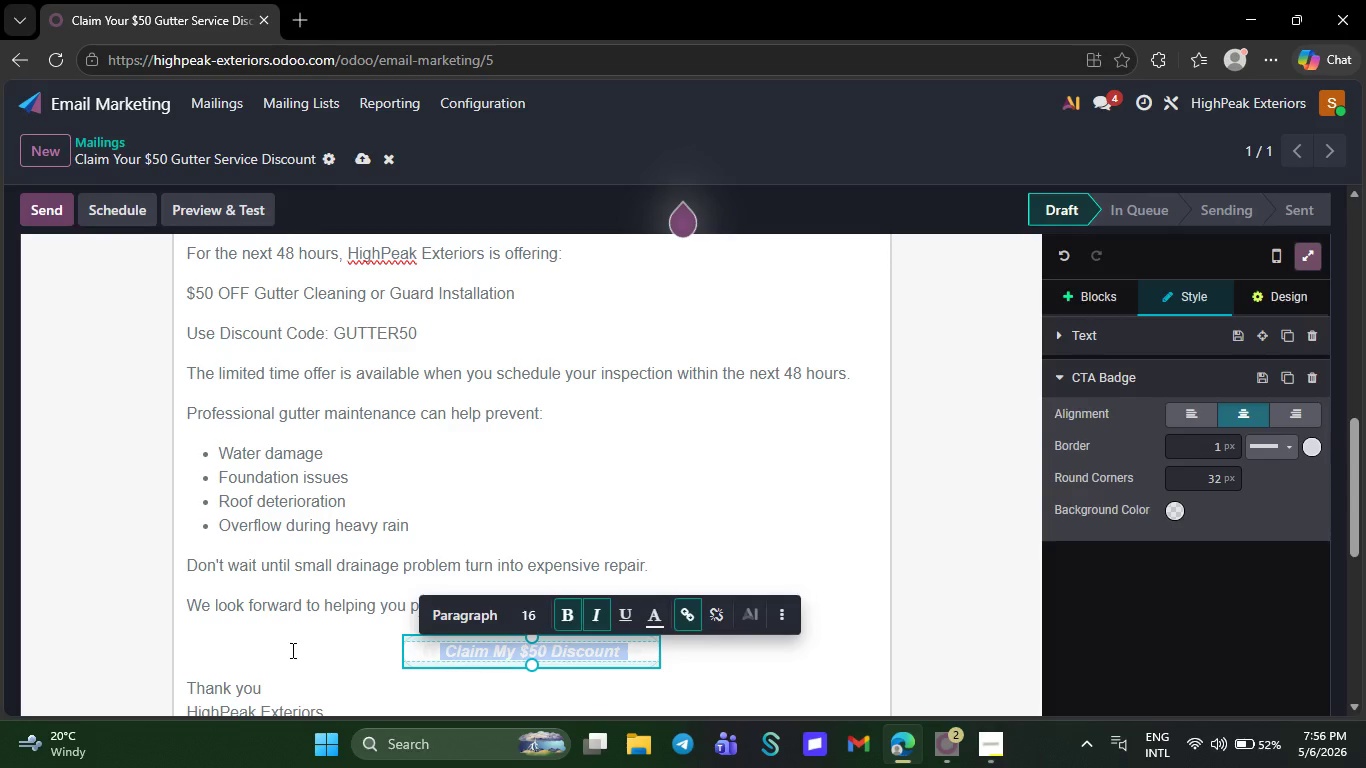 
left_click([478, 665])
 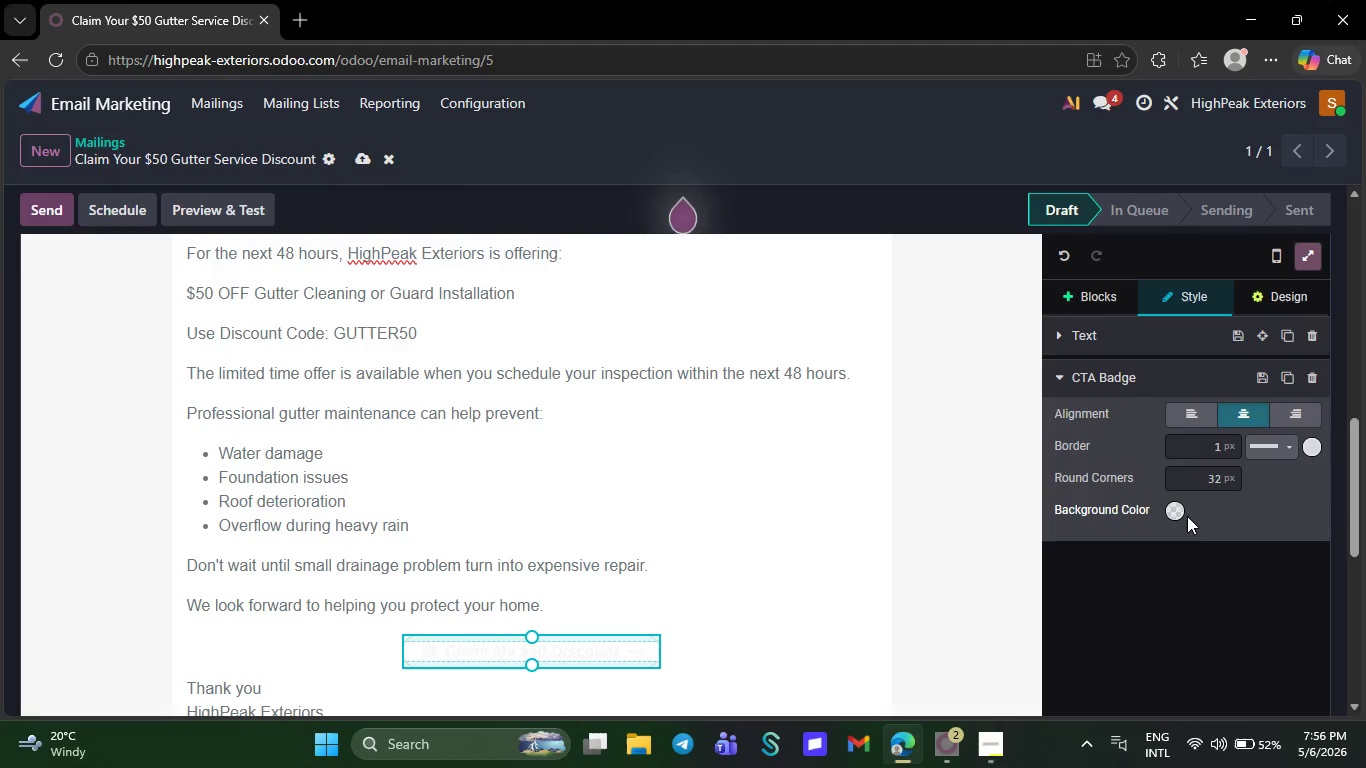 
left_click([1177, 511])
 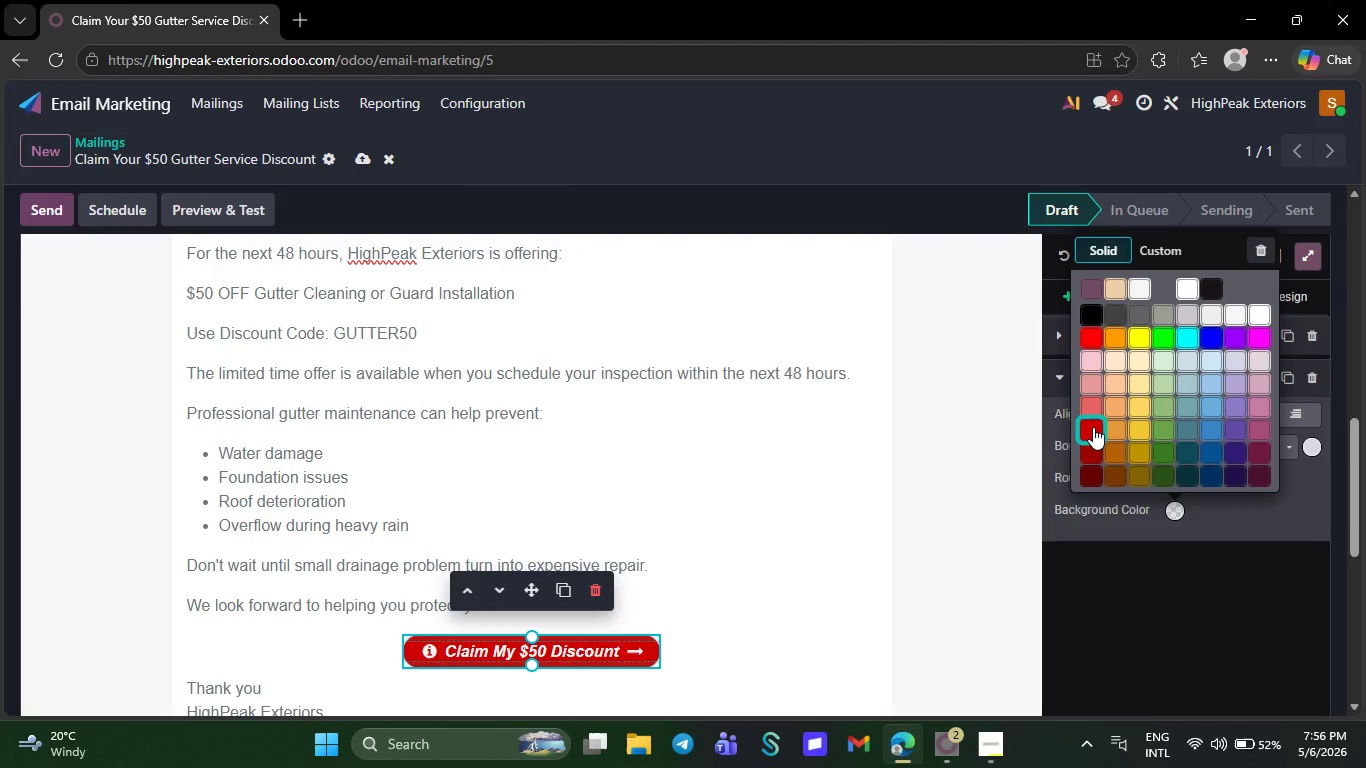 
left_click([1093, 427])
 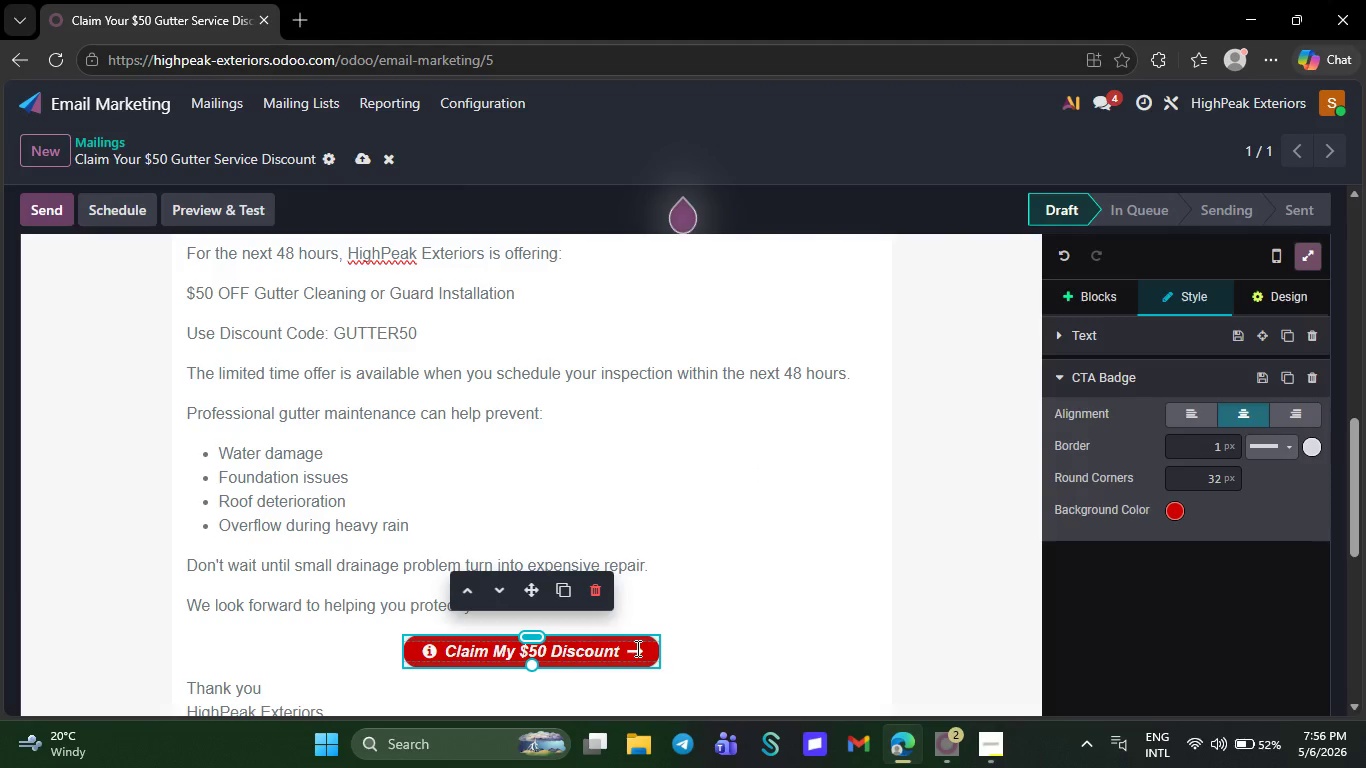 
left_click([636, 648])
 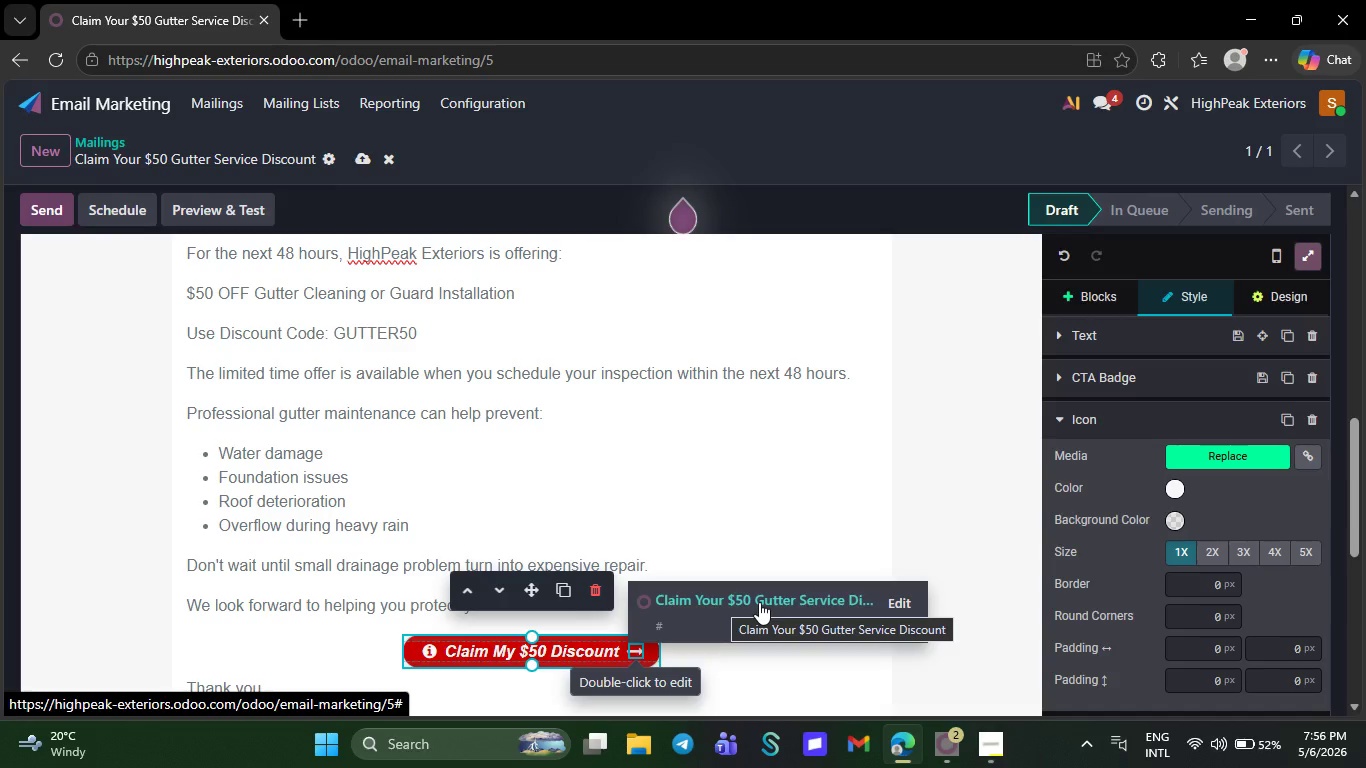 
wait(5.2)
 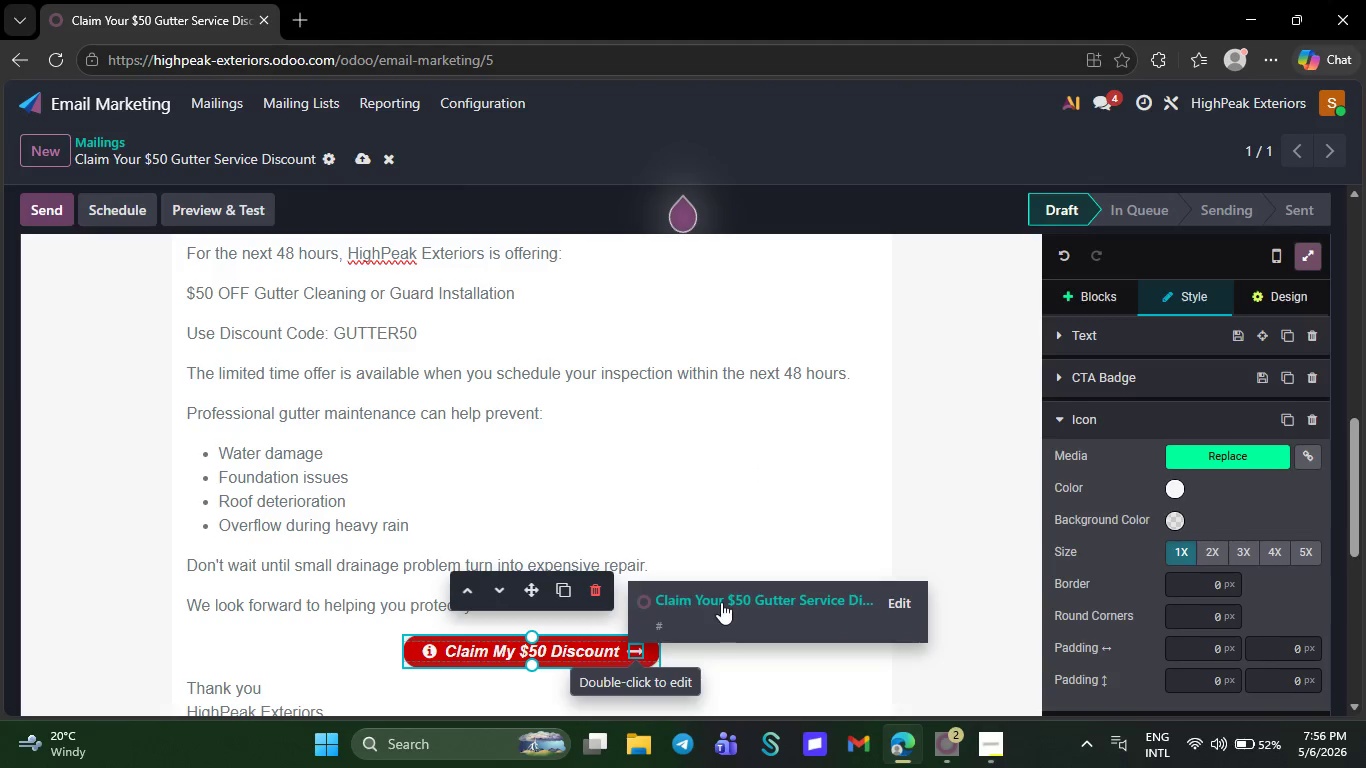 
left_click([898, 603])
 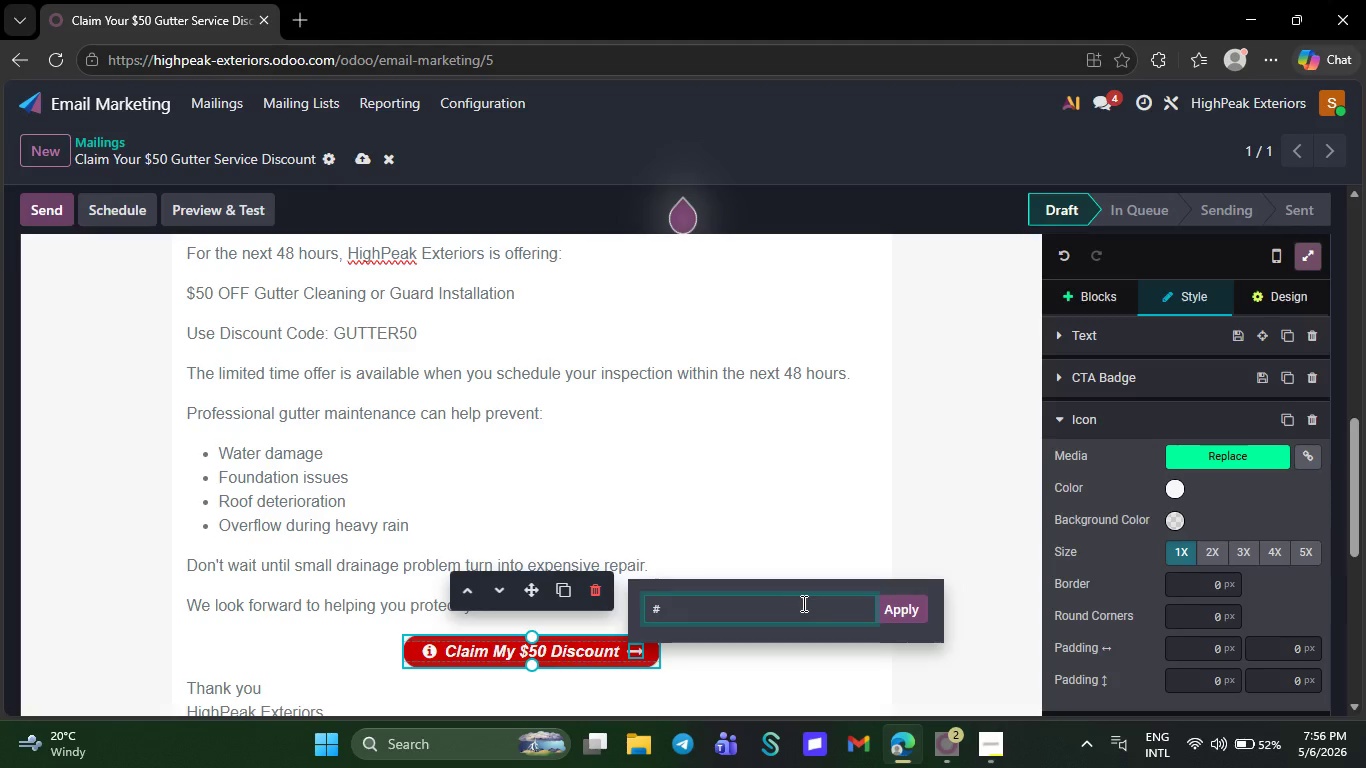 
left_click([798, 603])
 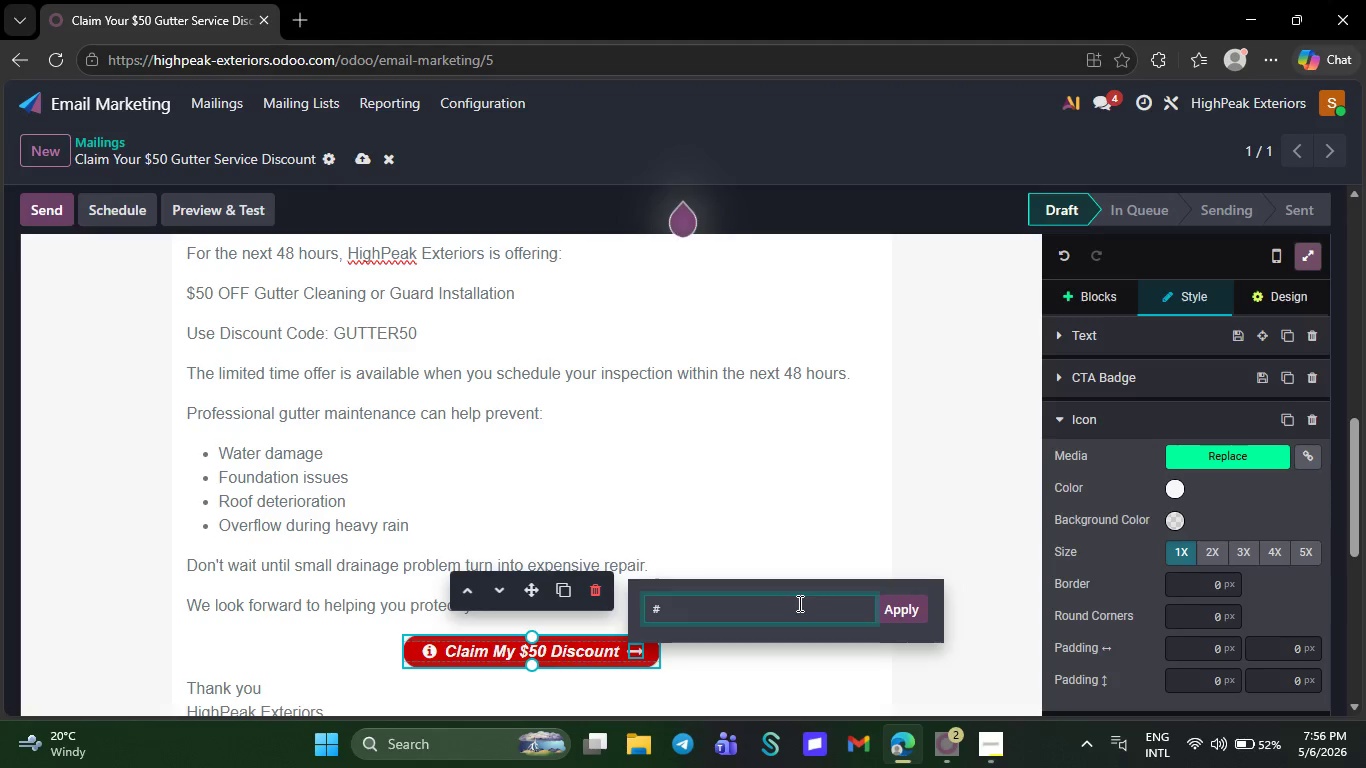 
key(Backspace)
 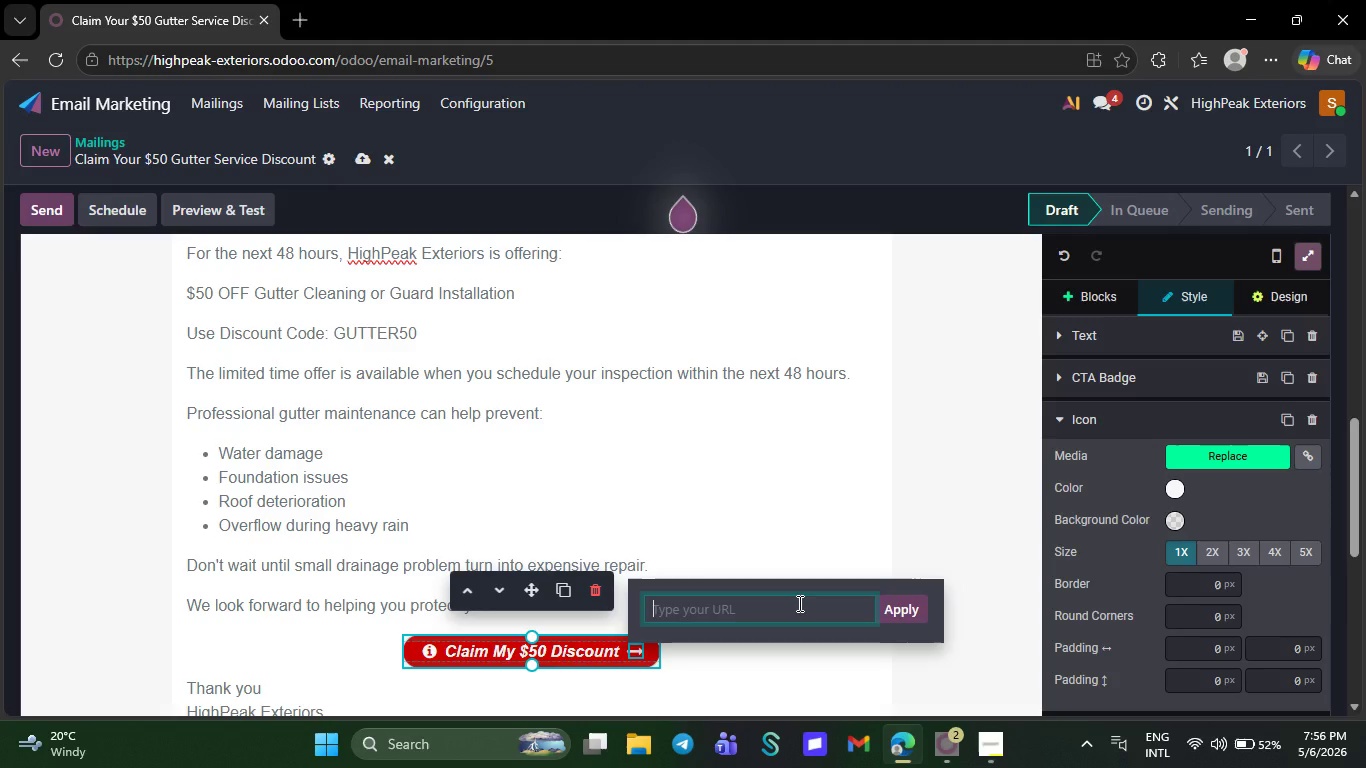 
key(H)
 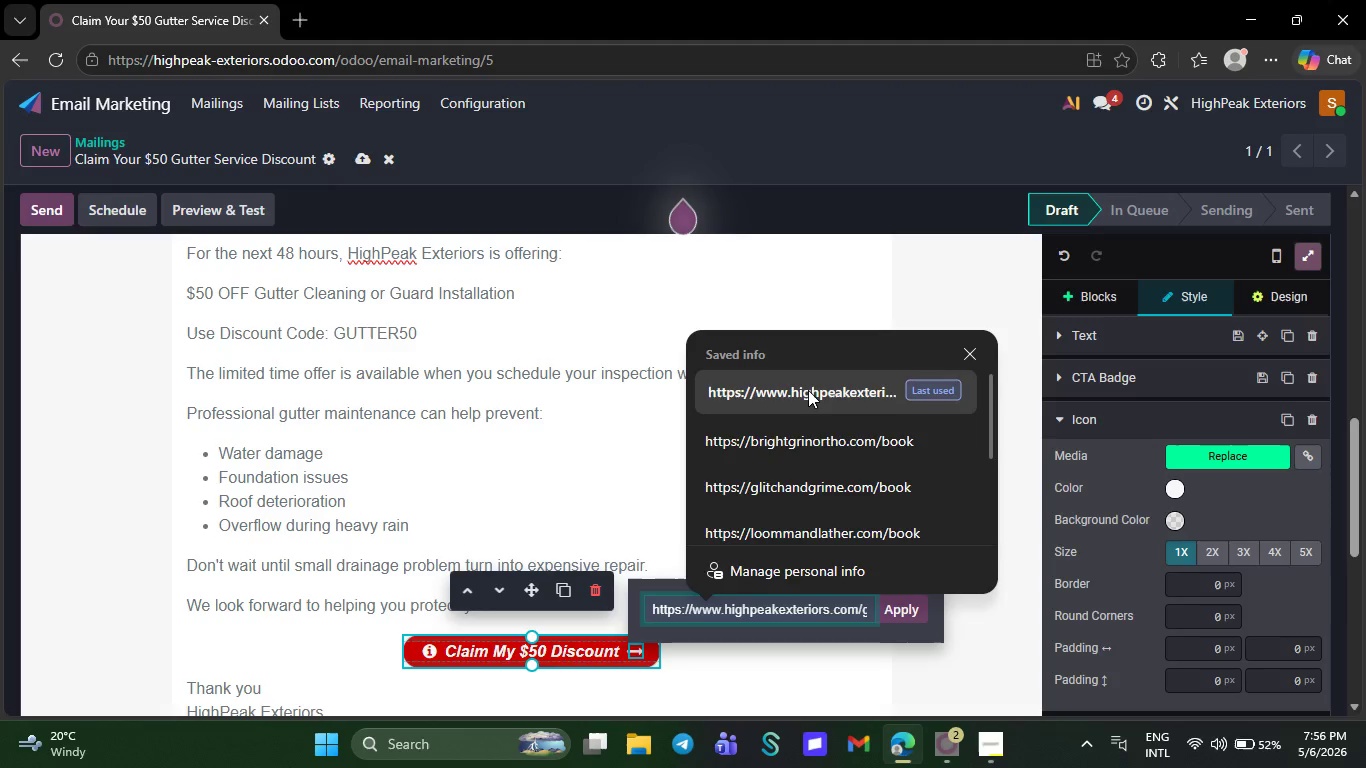 
left_click([808, 390])
 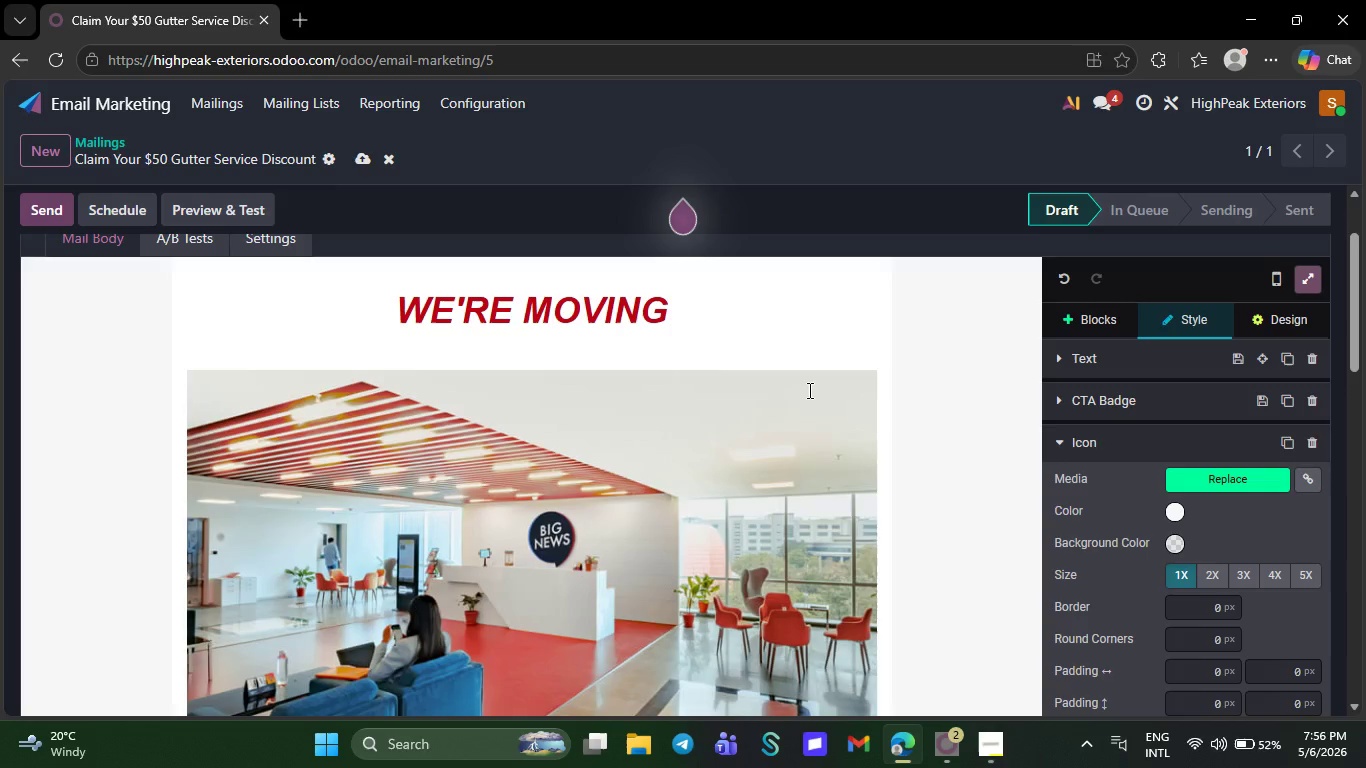 
mouse_move([803, 571])
 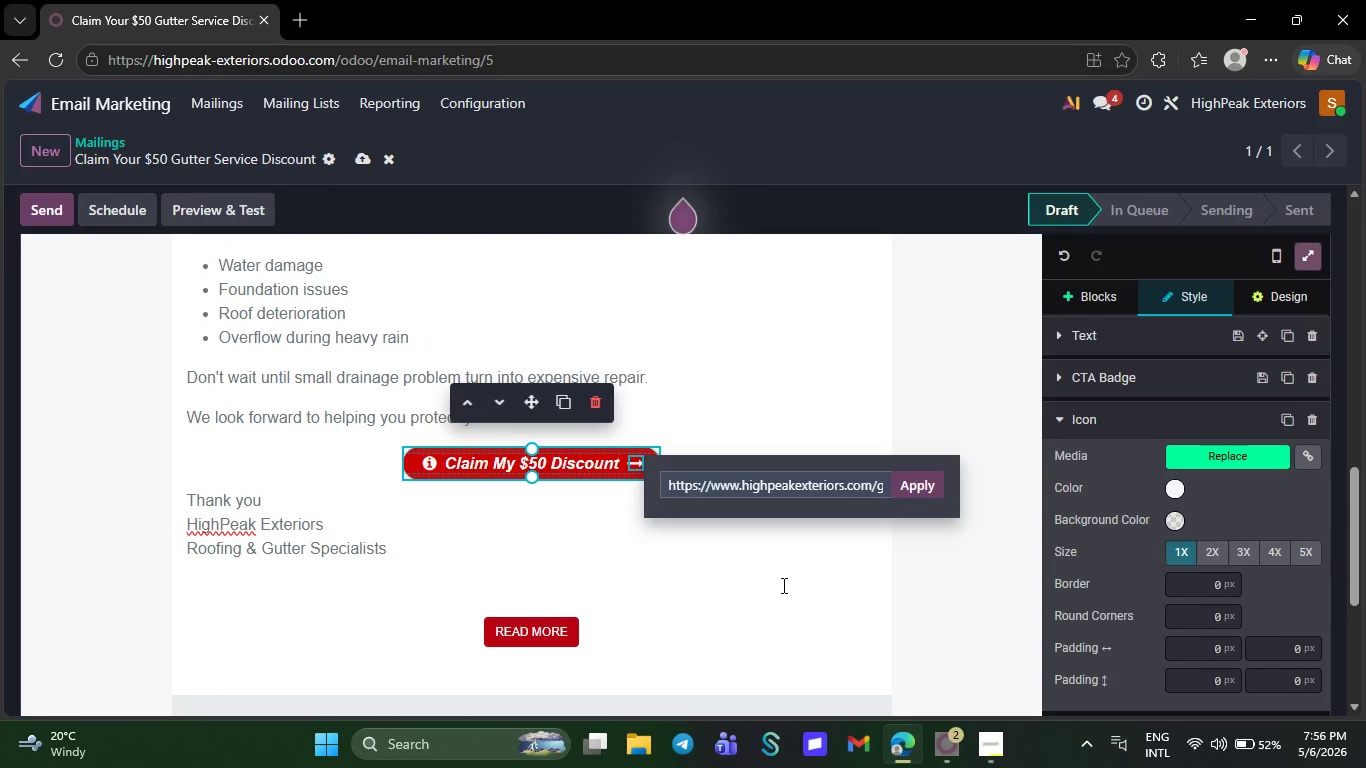 
left_click([862, 485])
 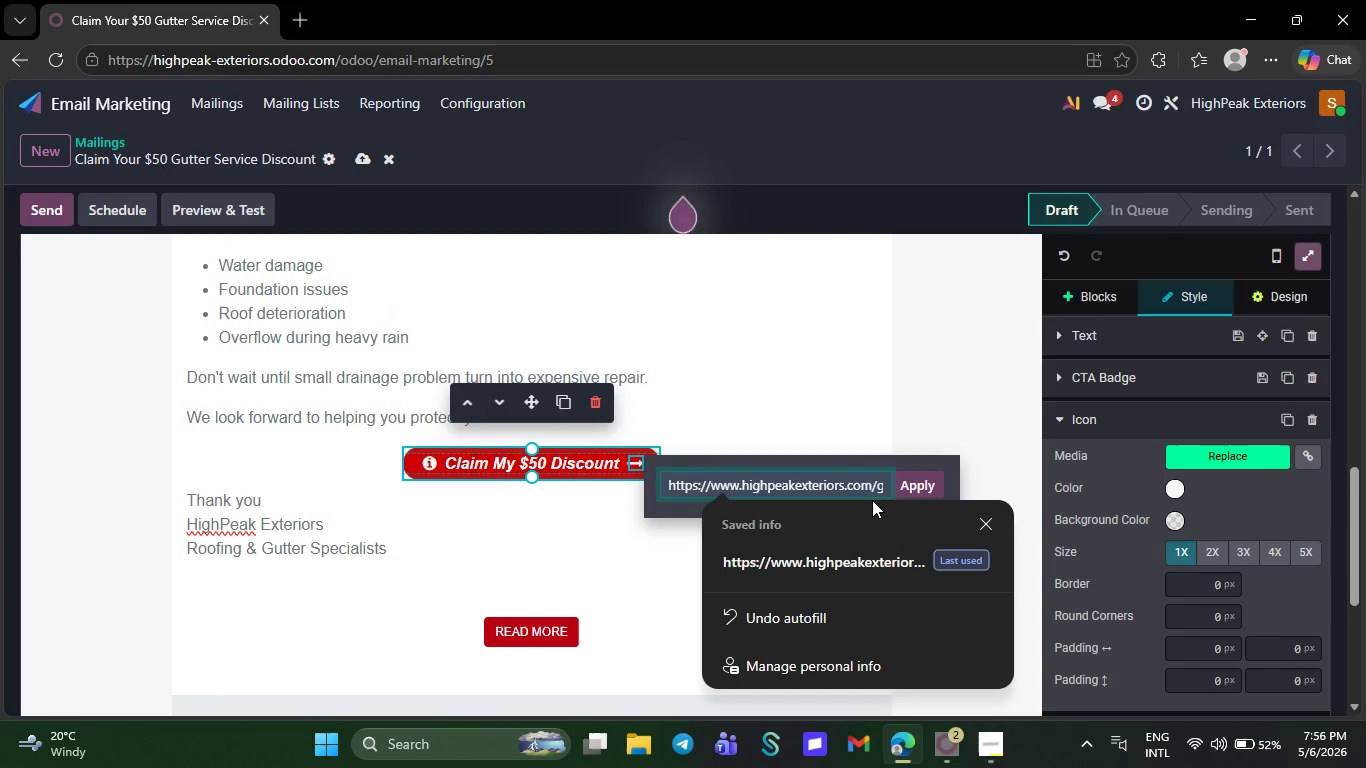 
hold_key(key=ArrowRight, duration=0.89)
 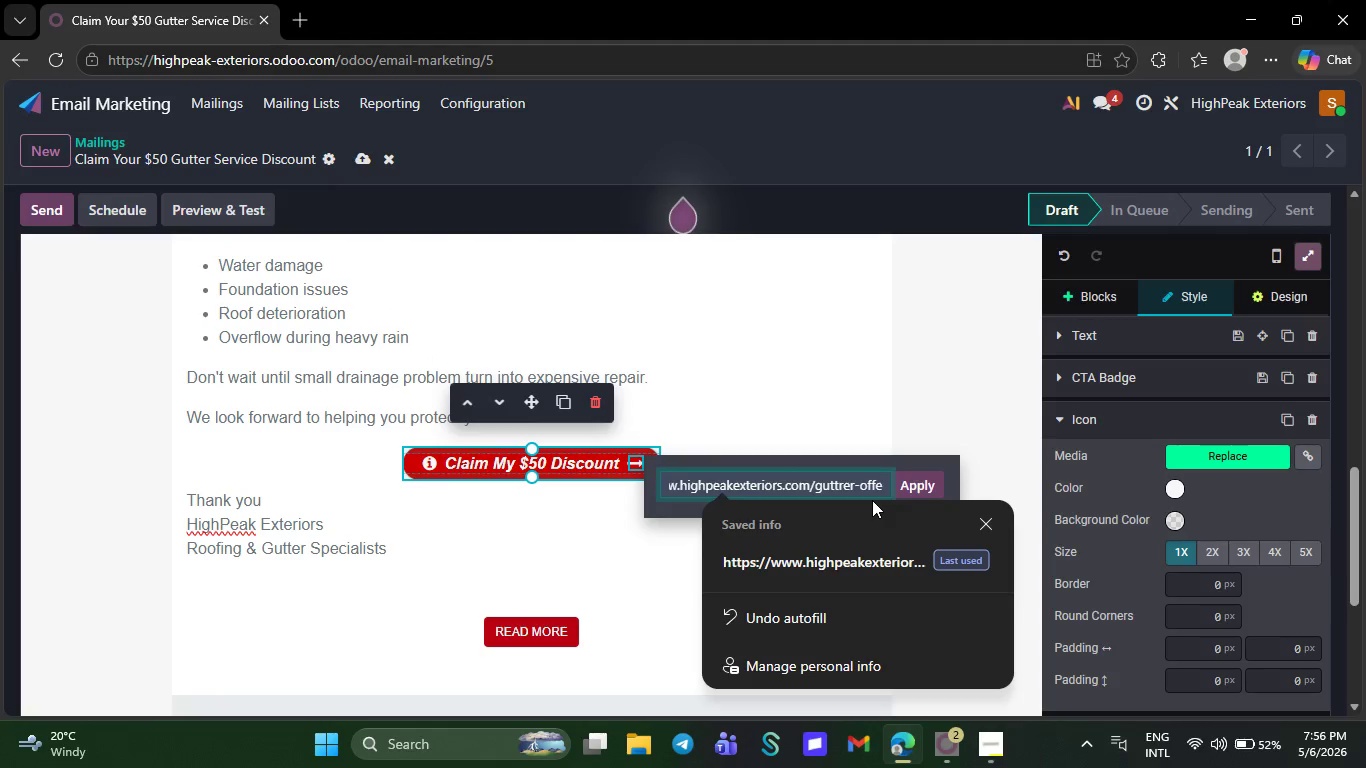 
key(ArrowRight)
 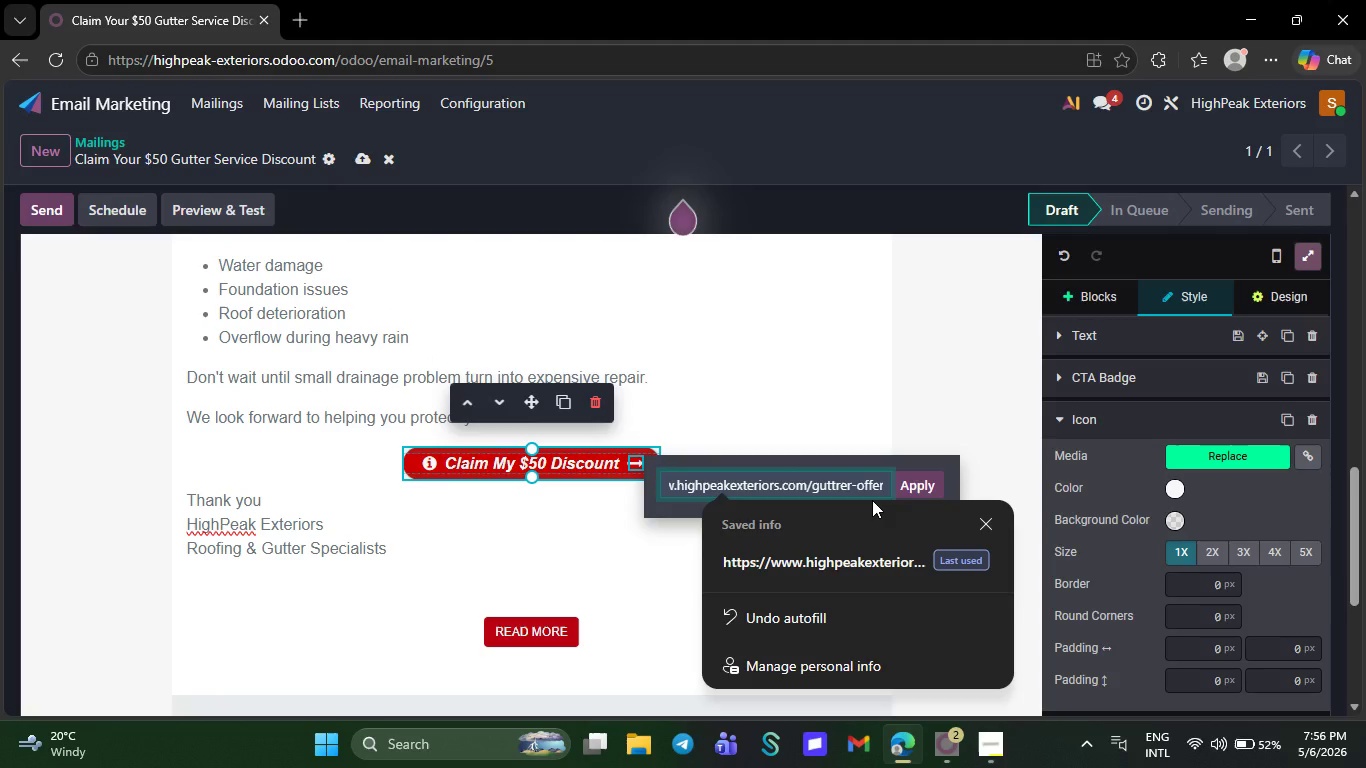 
key(ArrowRight)
 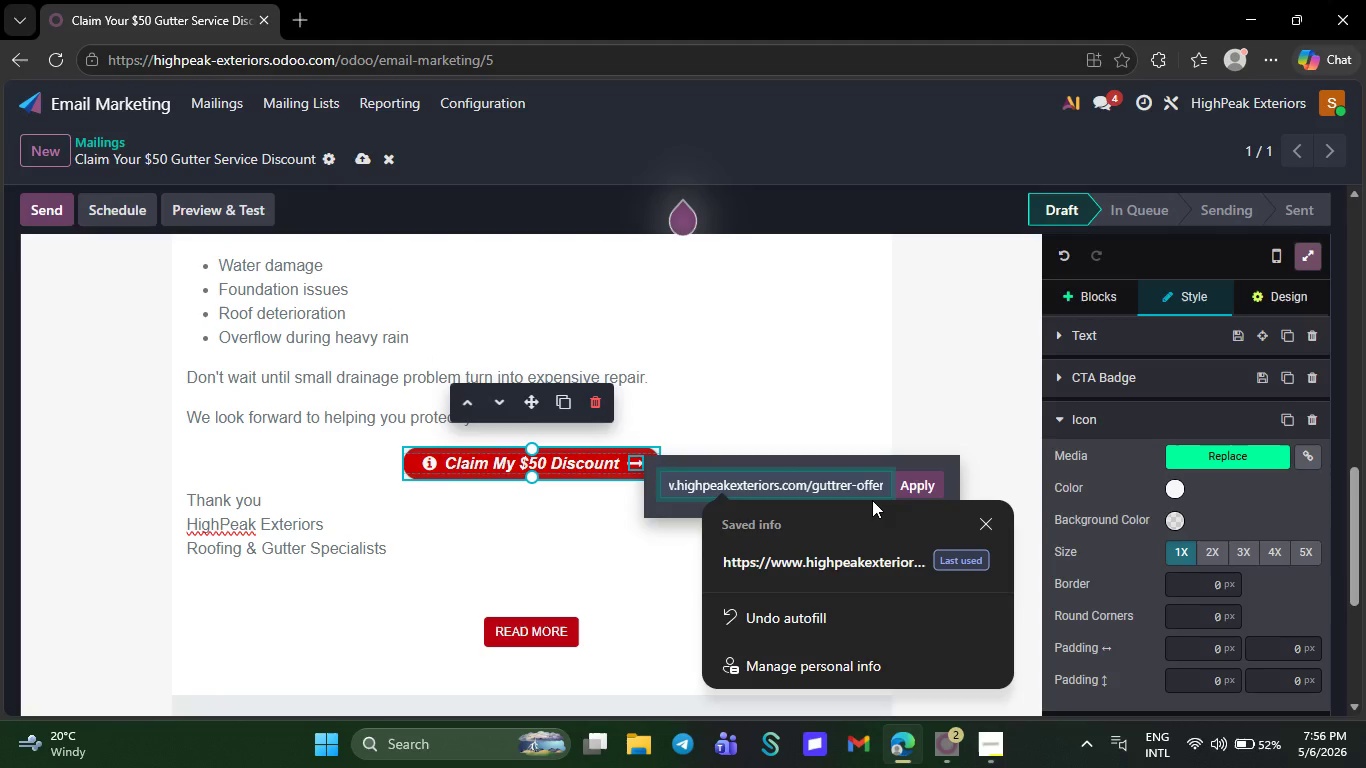 
key(ArrowRight)
 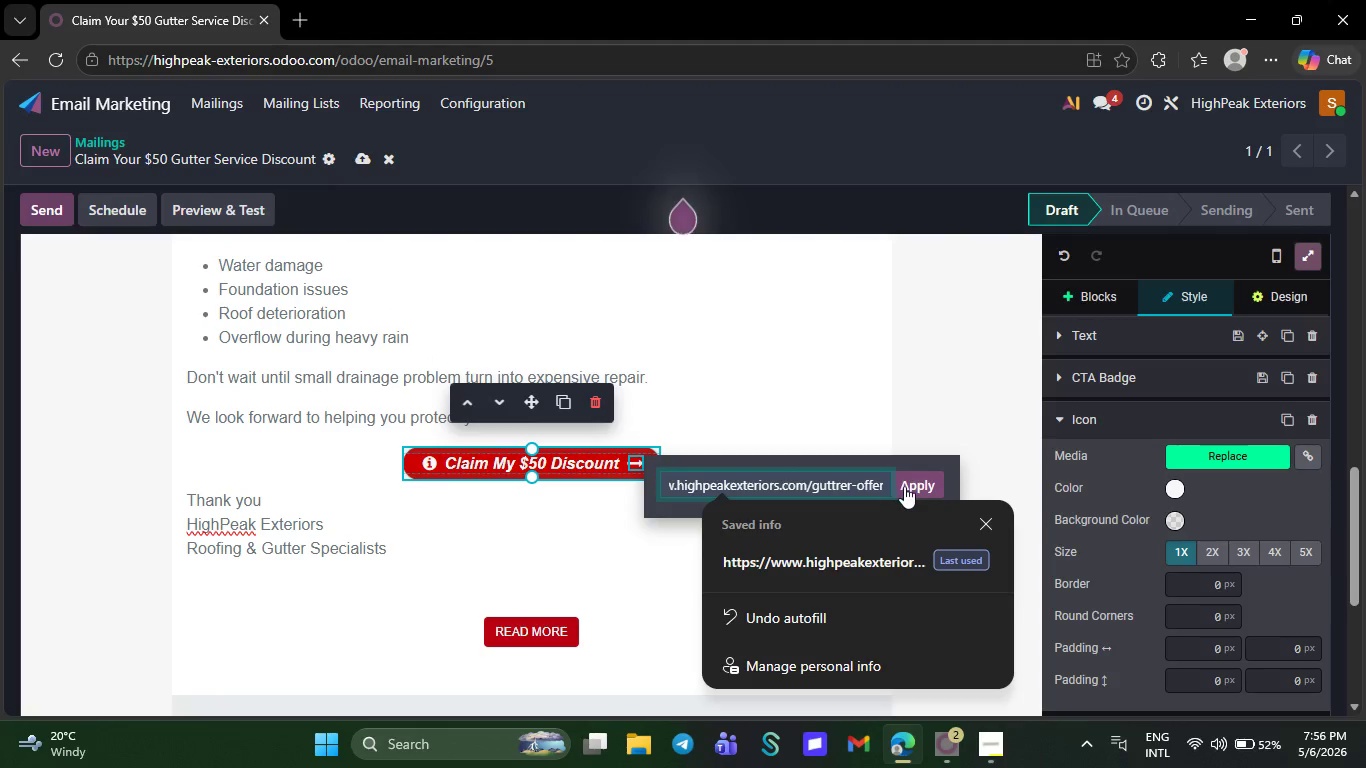 
left_click([904, 486])
 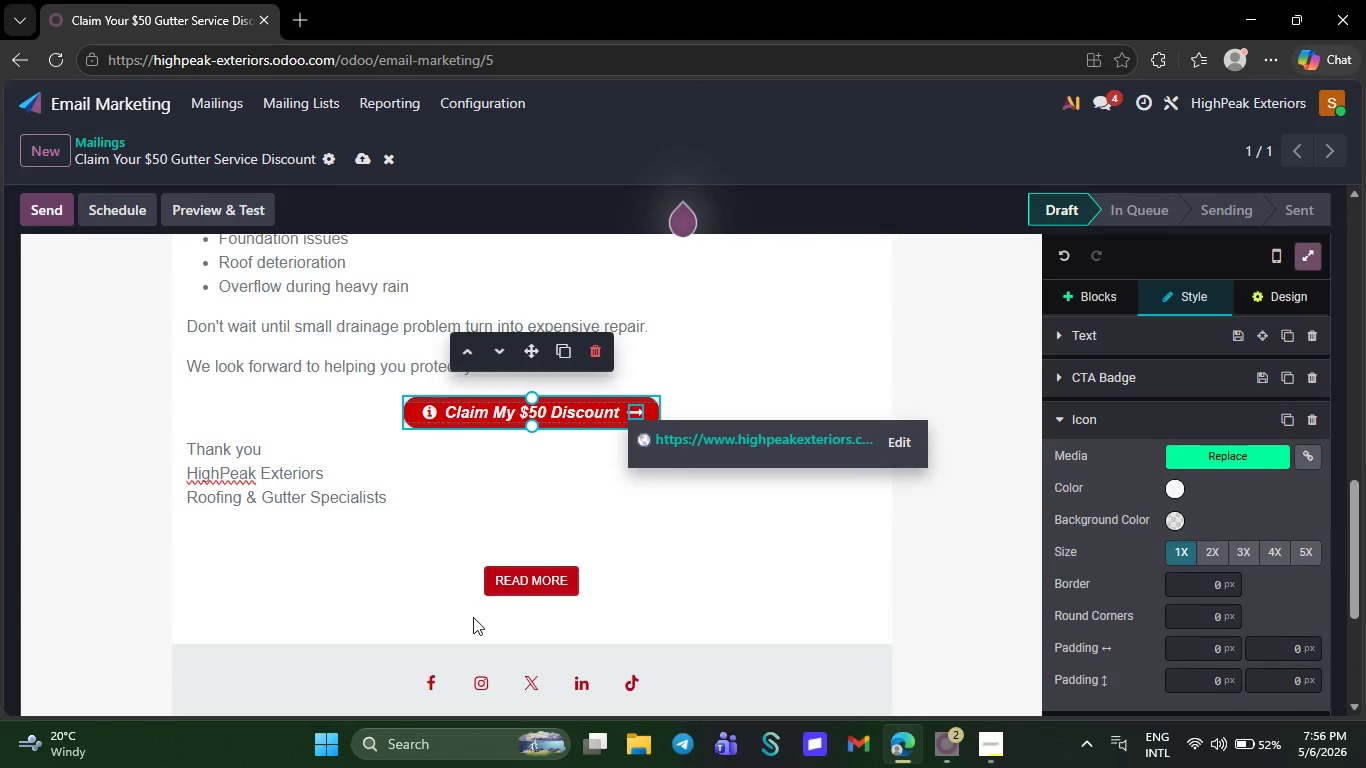 
wait(5.03)
 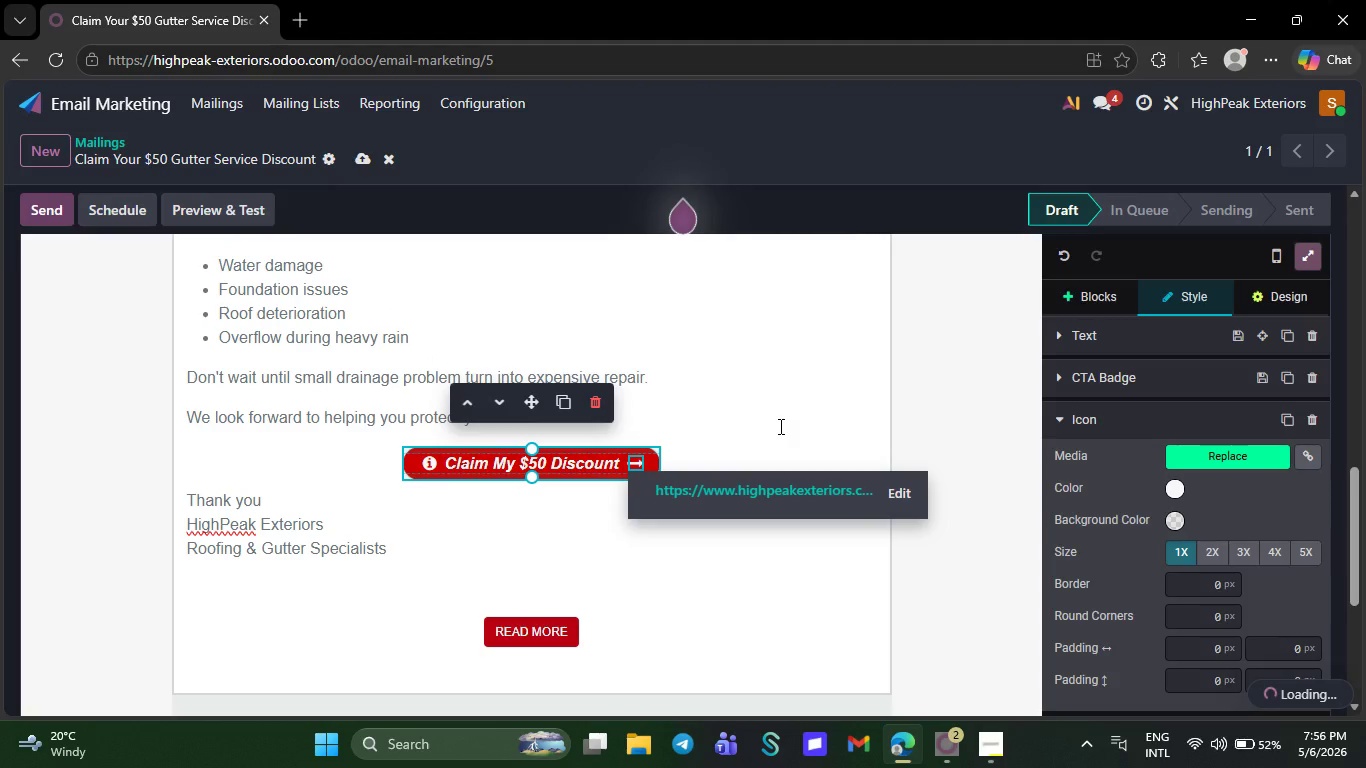 
left_click_drag(start_coordinate=[569, 578], to_coordinate=[480, 587])
 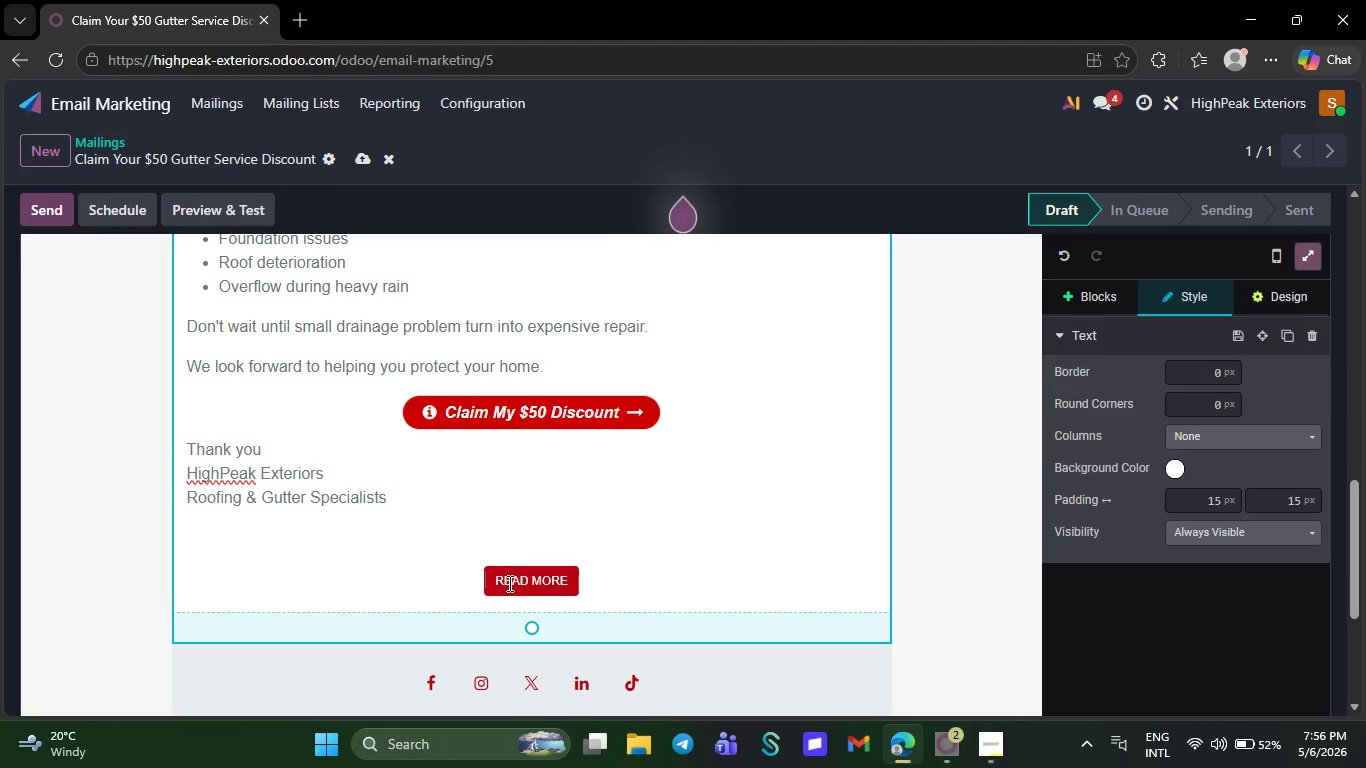 
left_click([568, 581])
 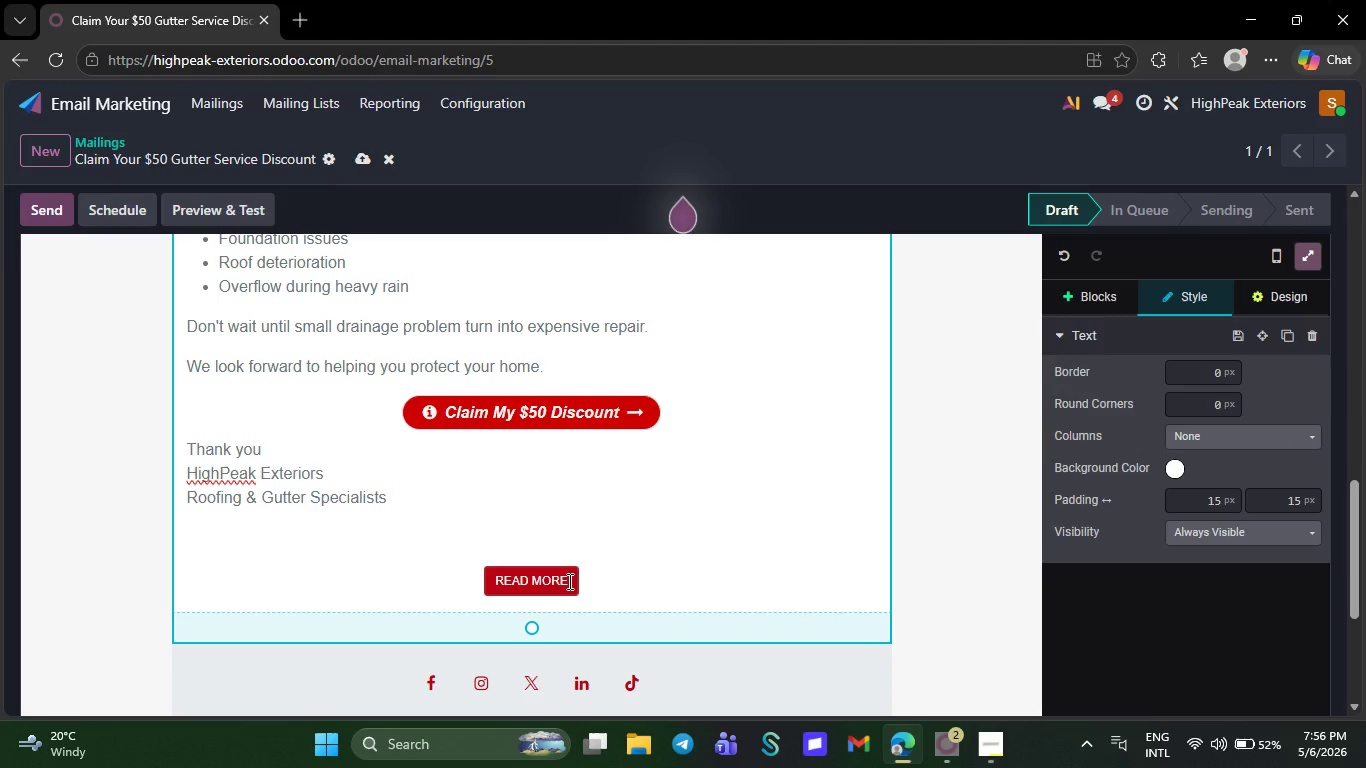 
key(Backspace)
 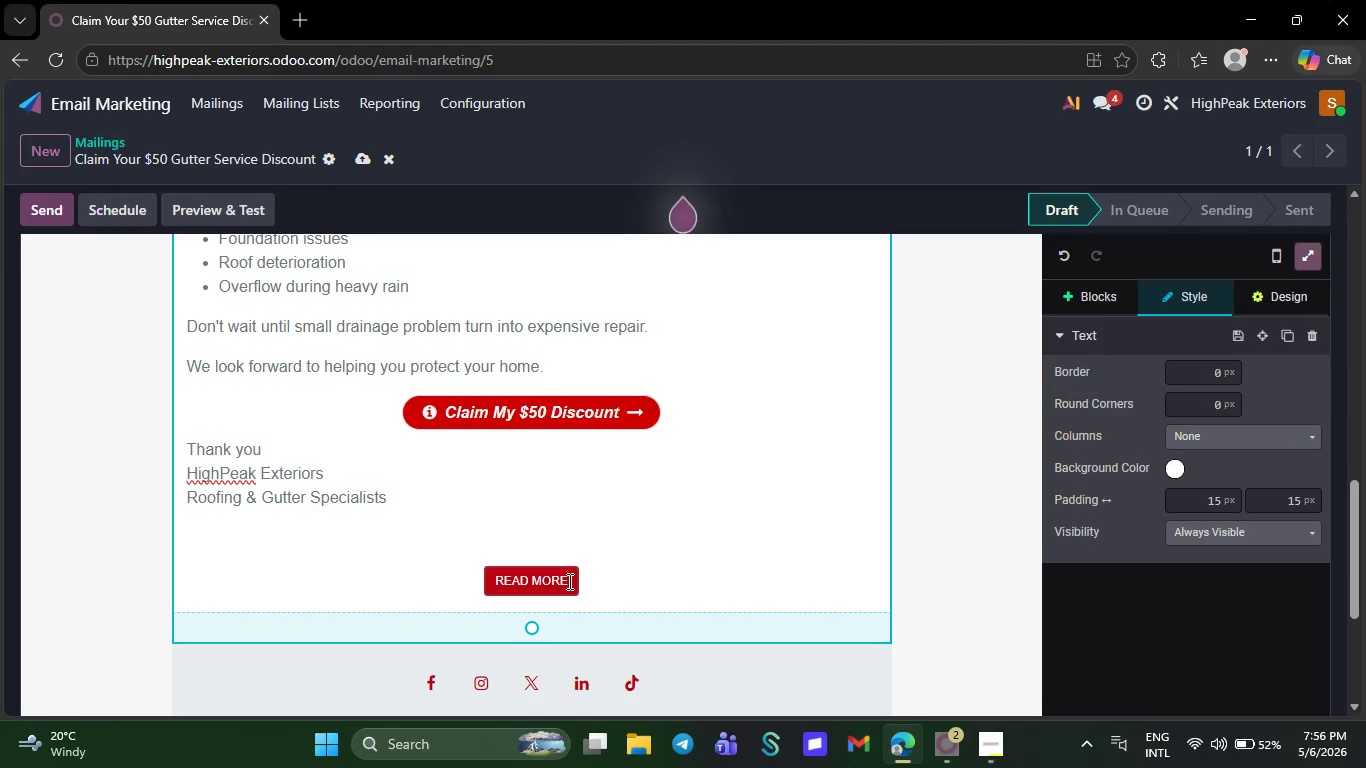 
key(Backspace)
 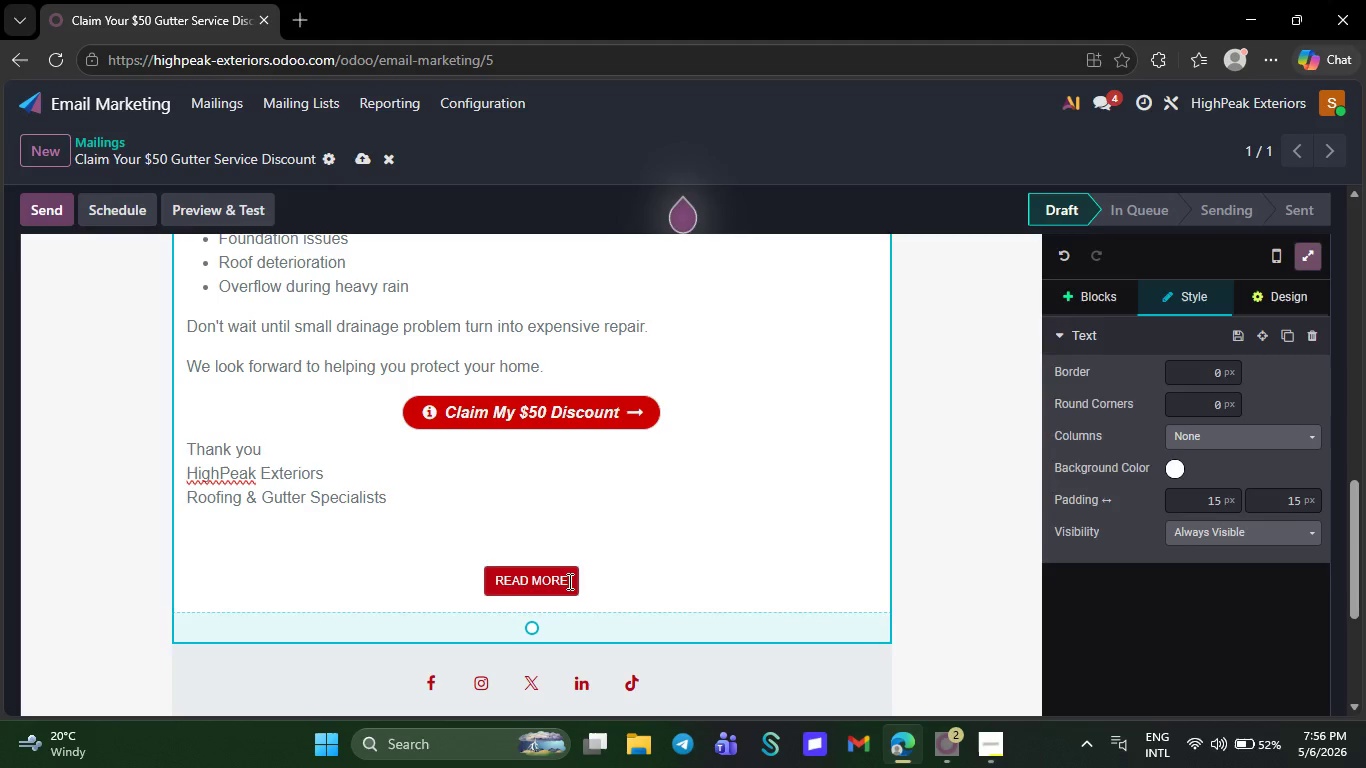 
key(Backspace)
 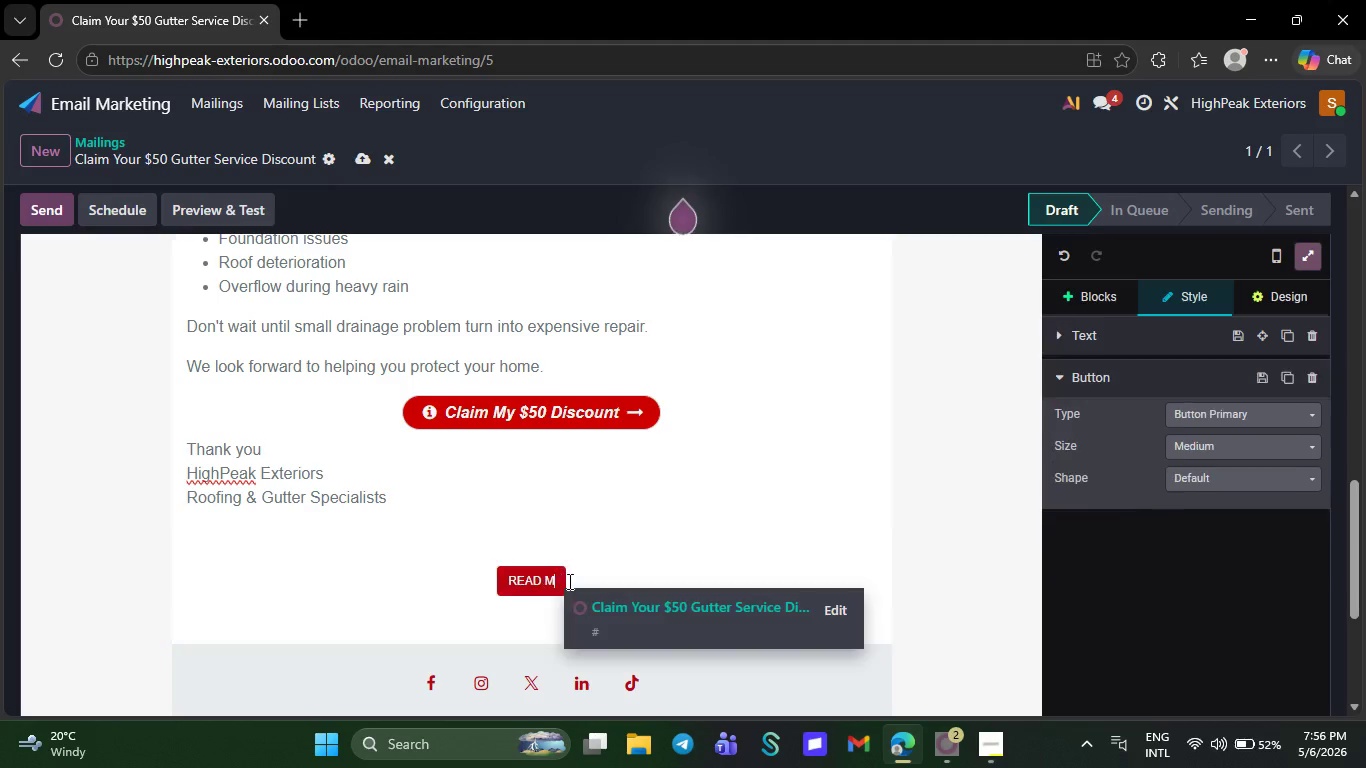 
key(Backspace)
 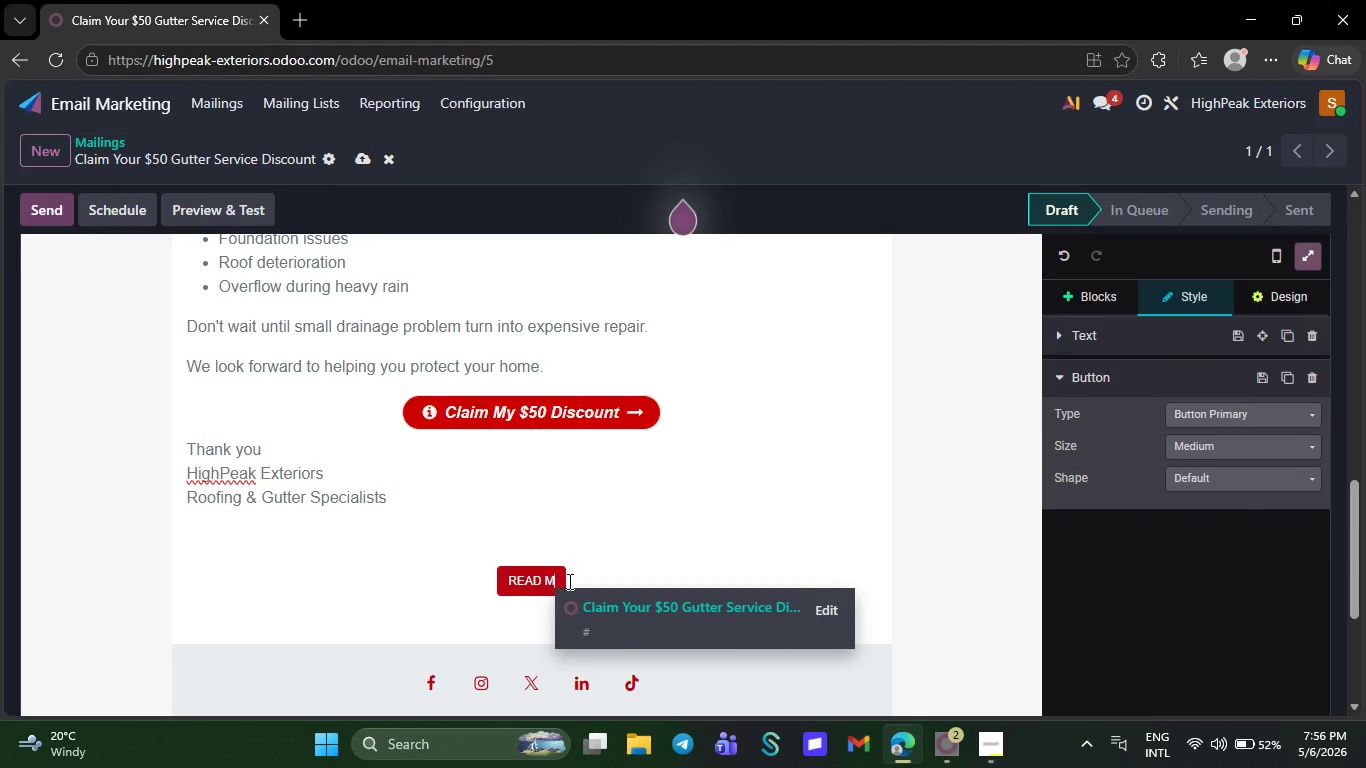 
key(Backspace)
 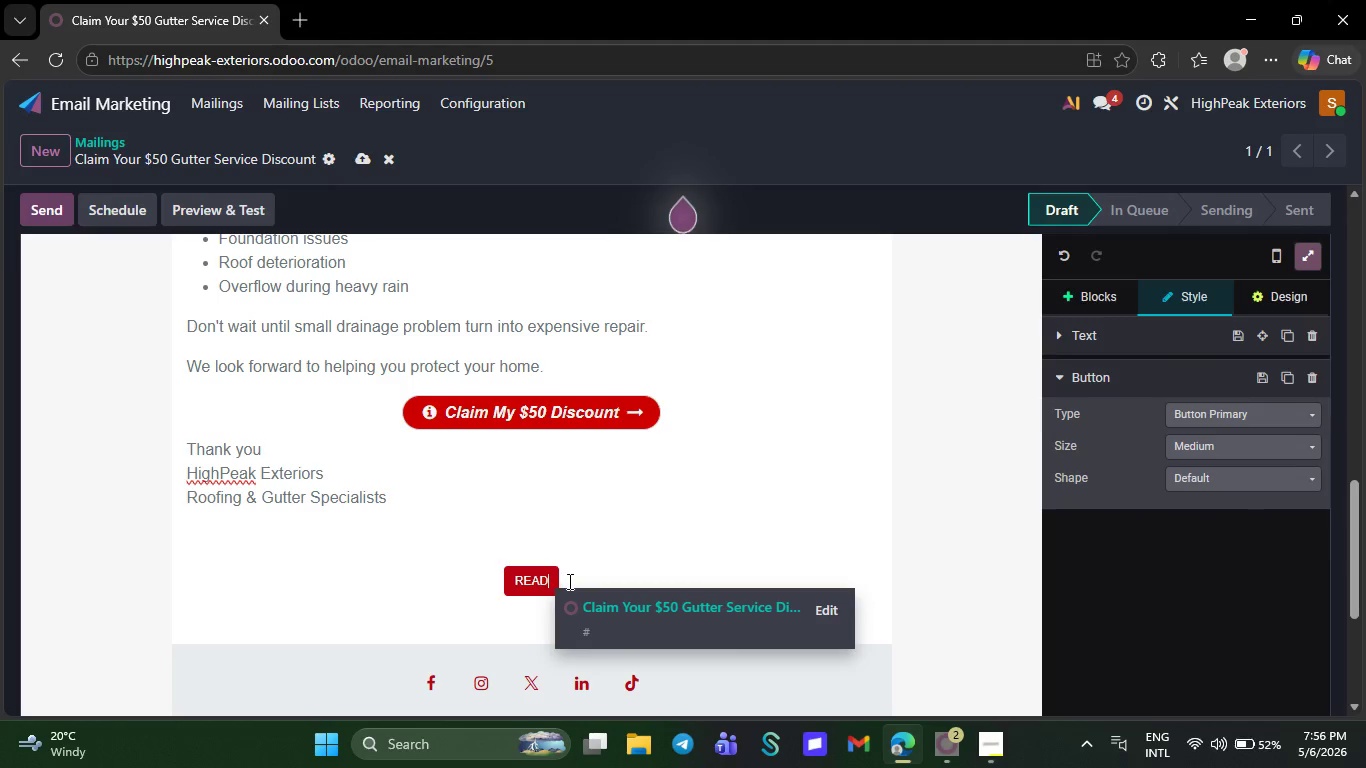 
key(Backspace)
 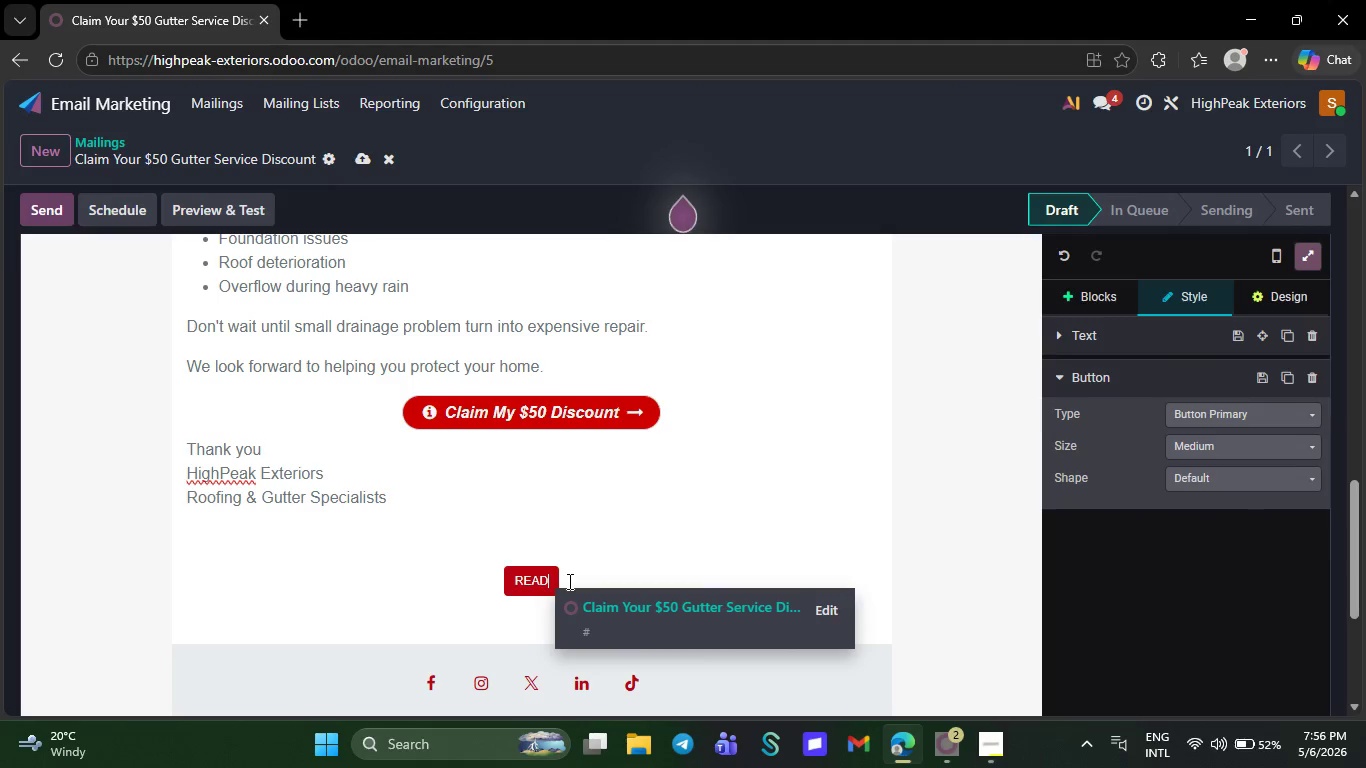 
key(Backspace)
 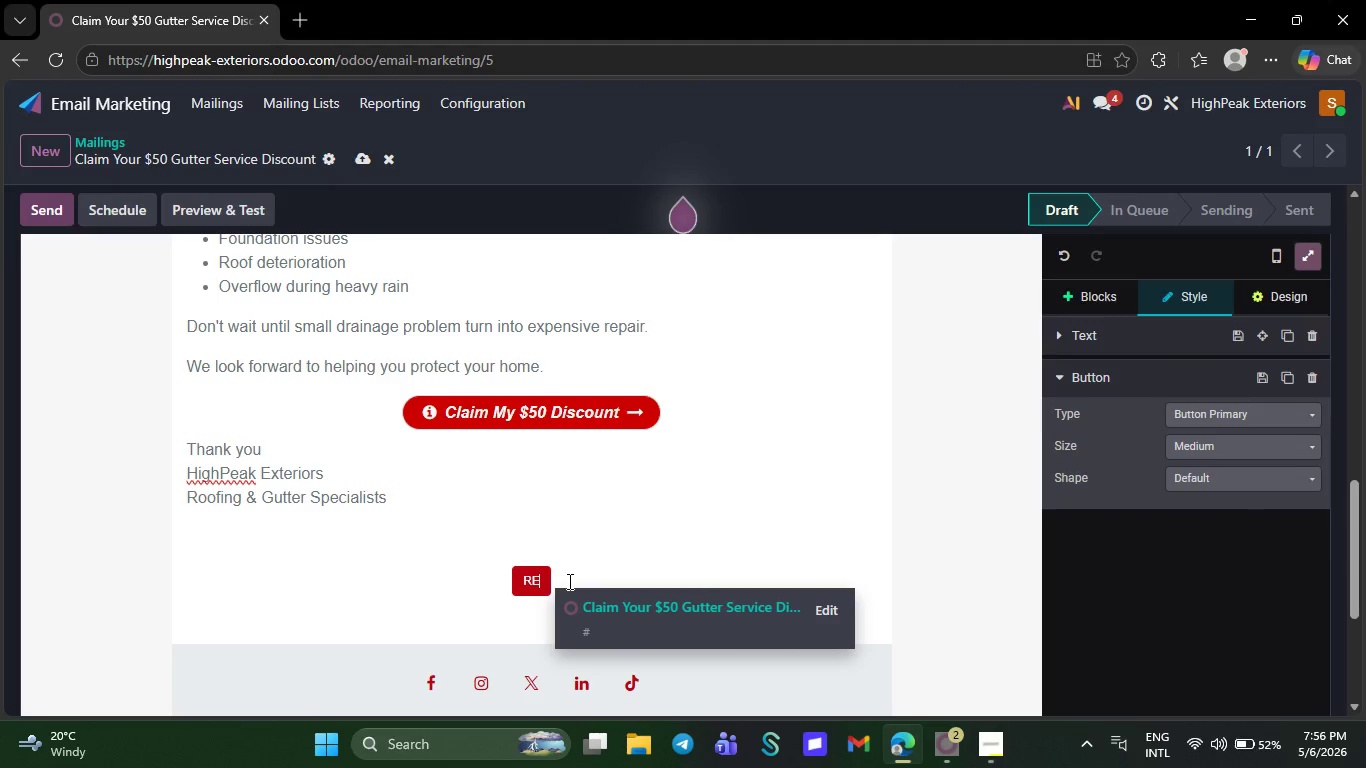 
key(Backspace)
 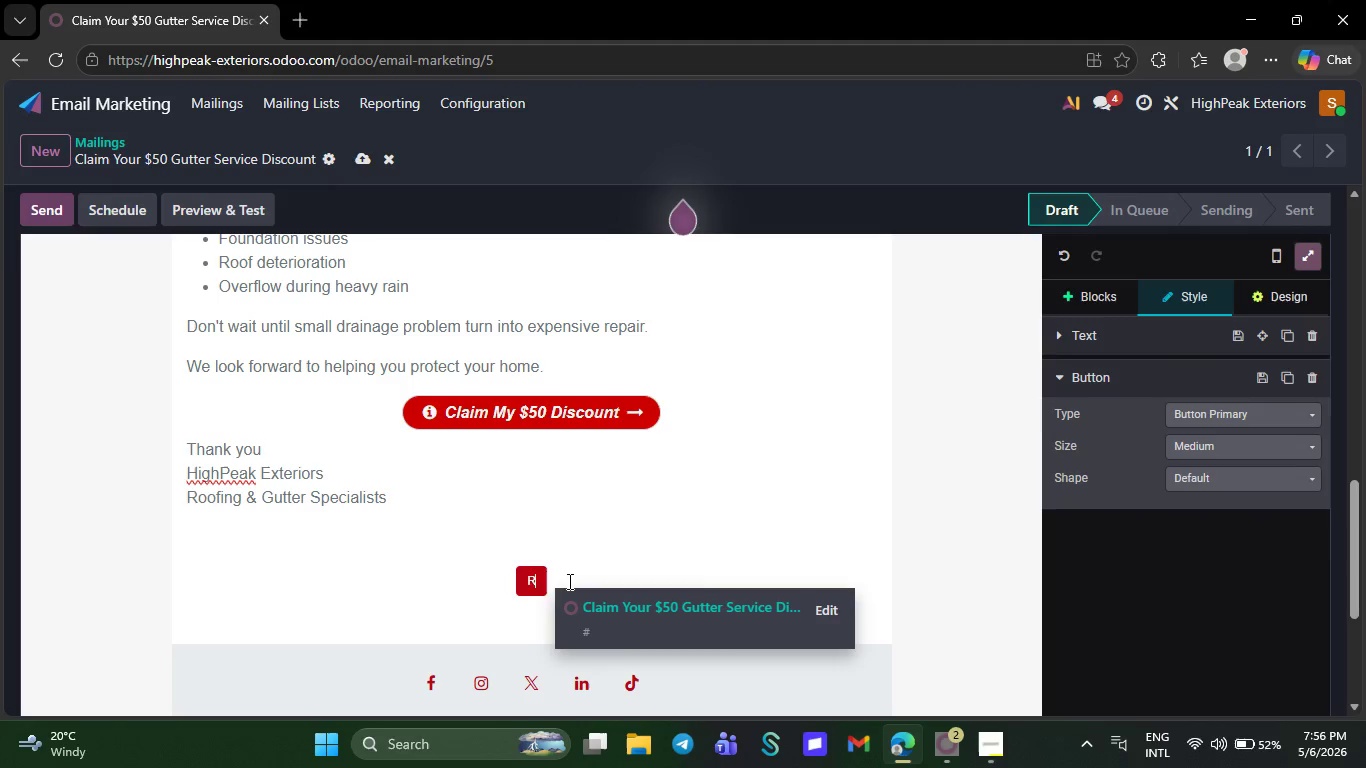 
key(Backspace)
 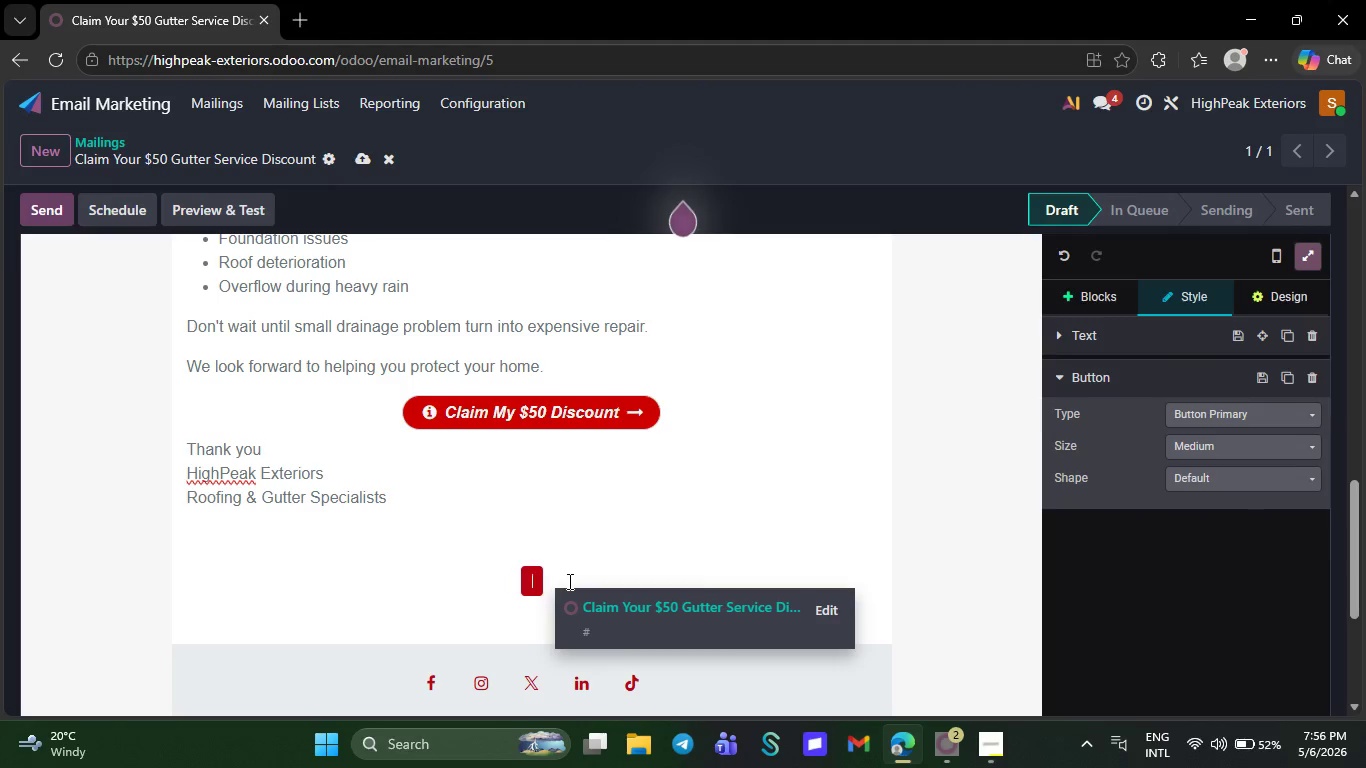 
key(Backspace)
 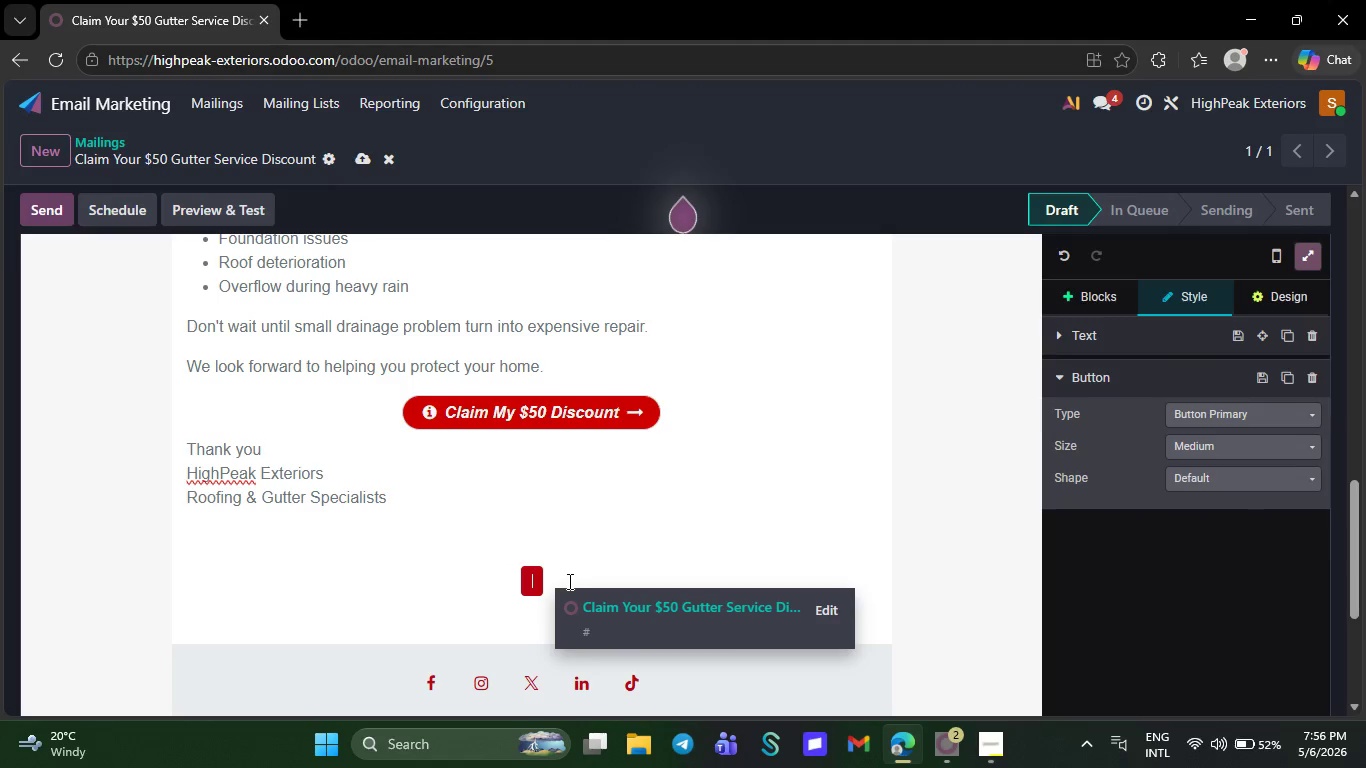 
key(Backspace)
 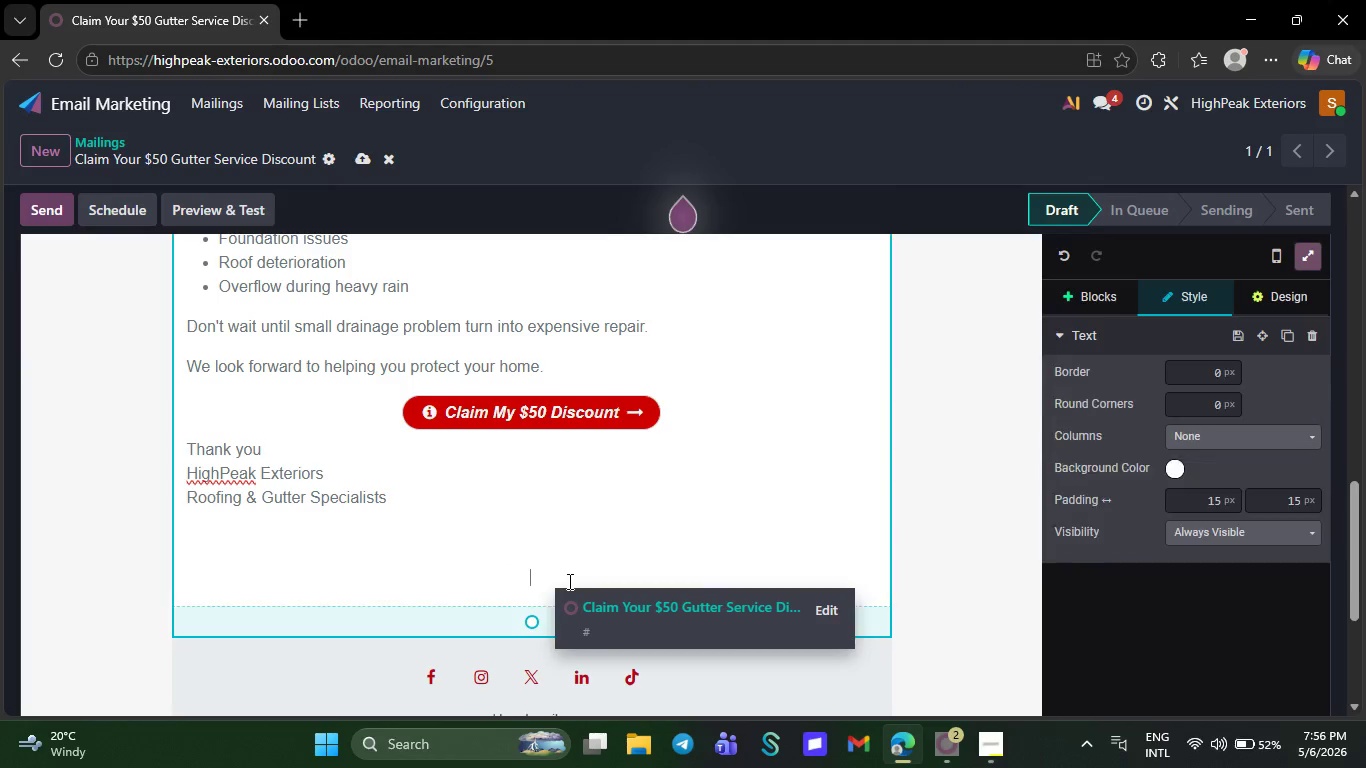 
key(Backspace)
 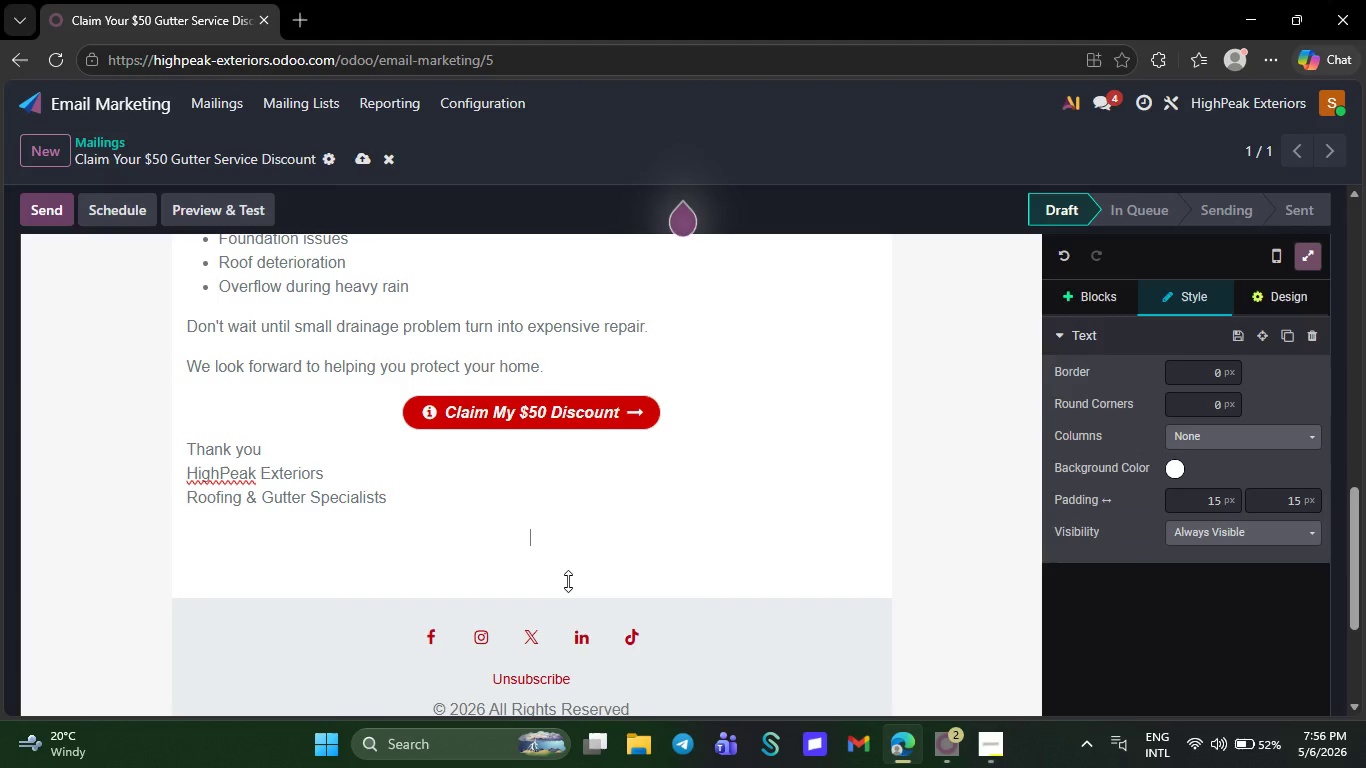 
key(Backspace)
 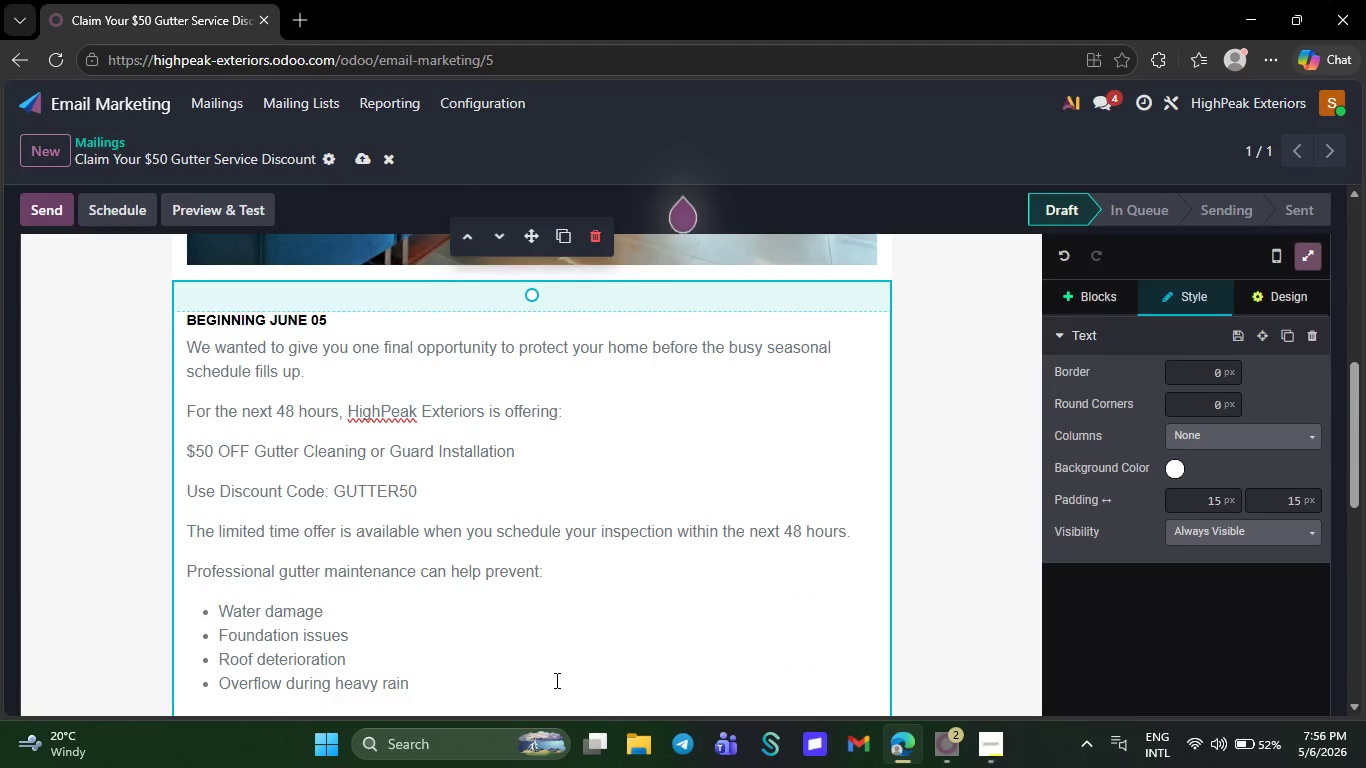 
wait(13.16)
 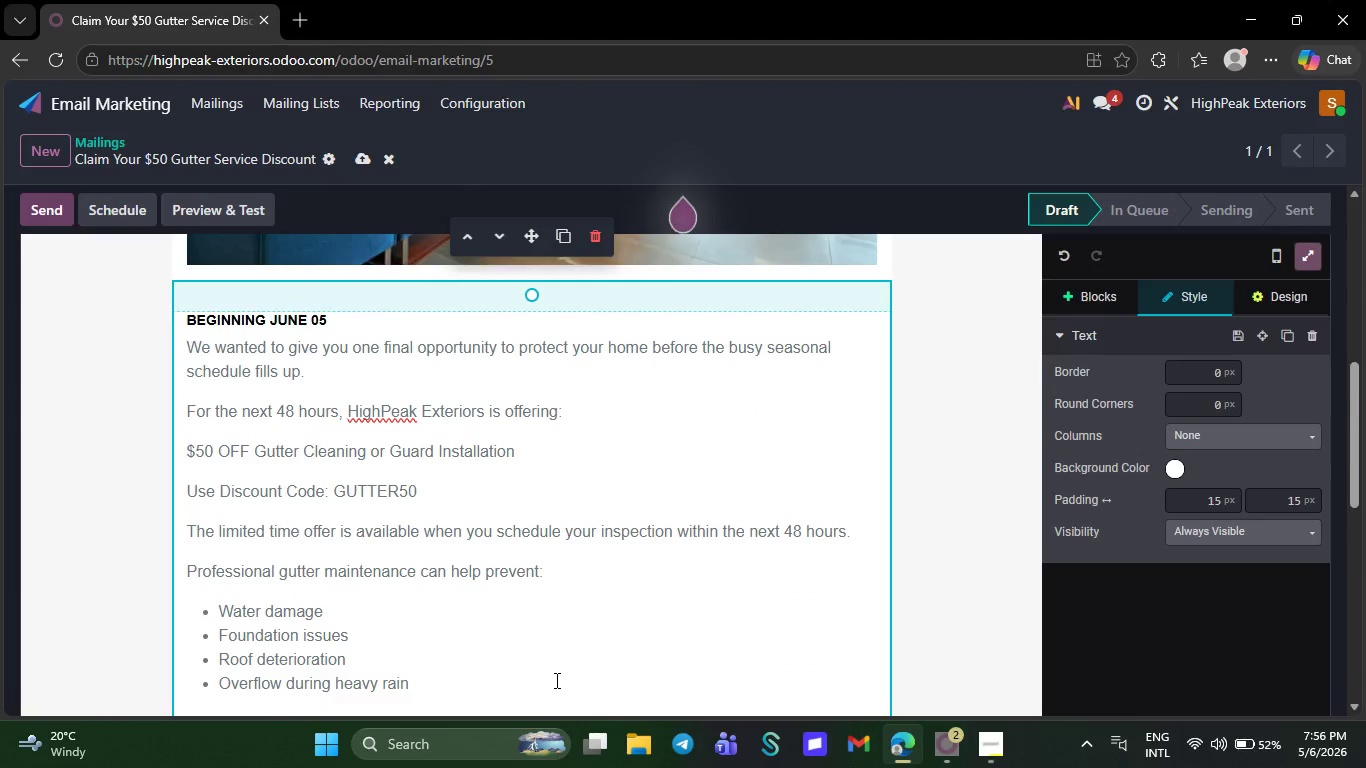 
left_click([1087, 311])
 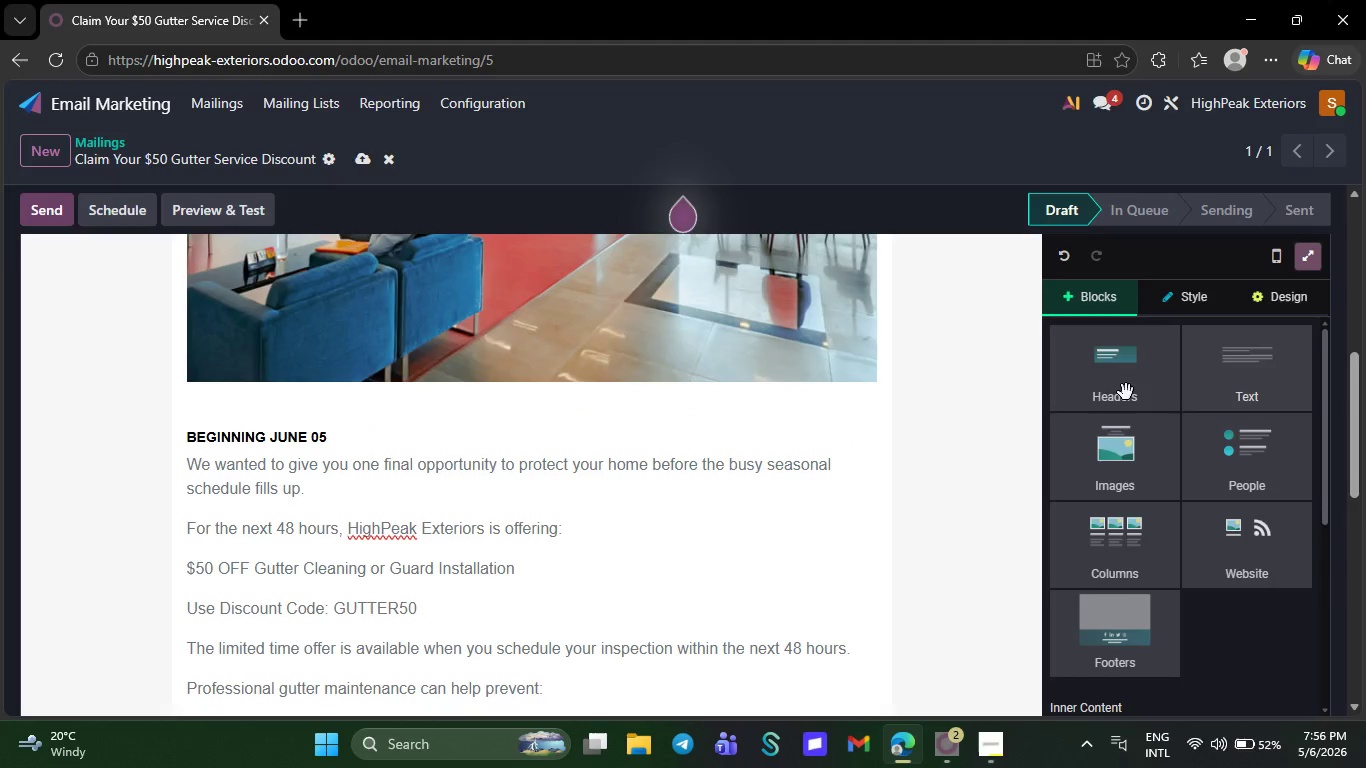 
left_click([1108, 392])
 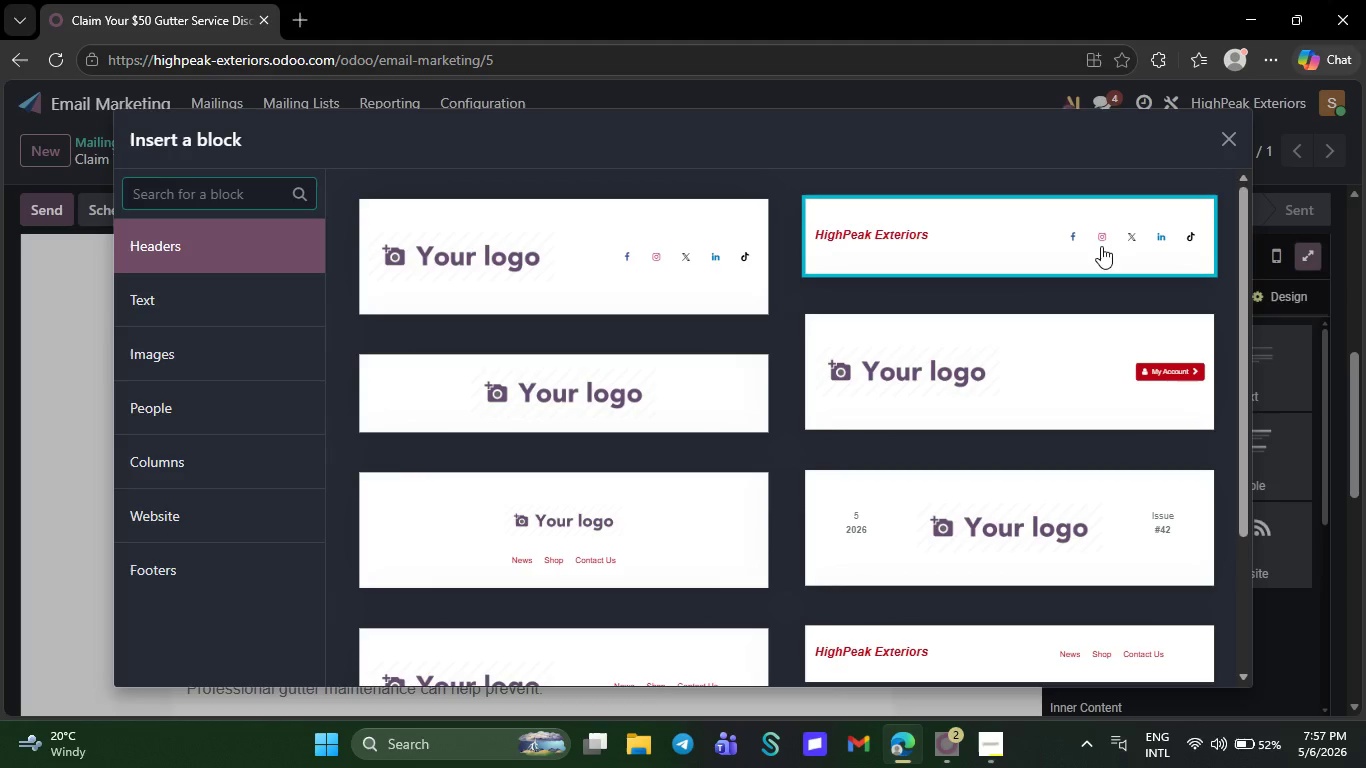 
left_click([1078, 228])
 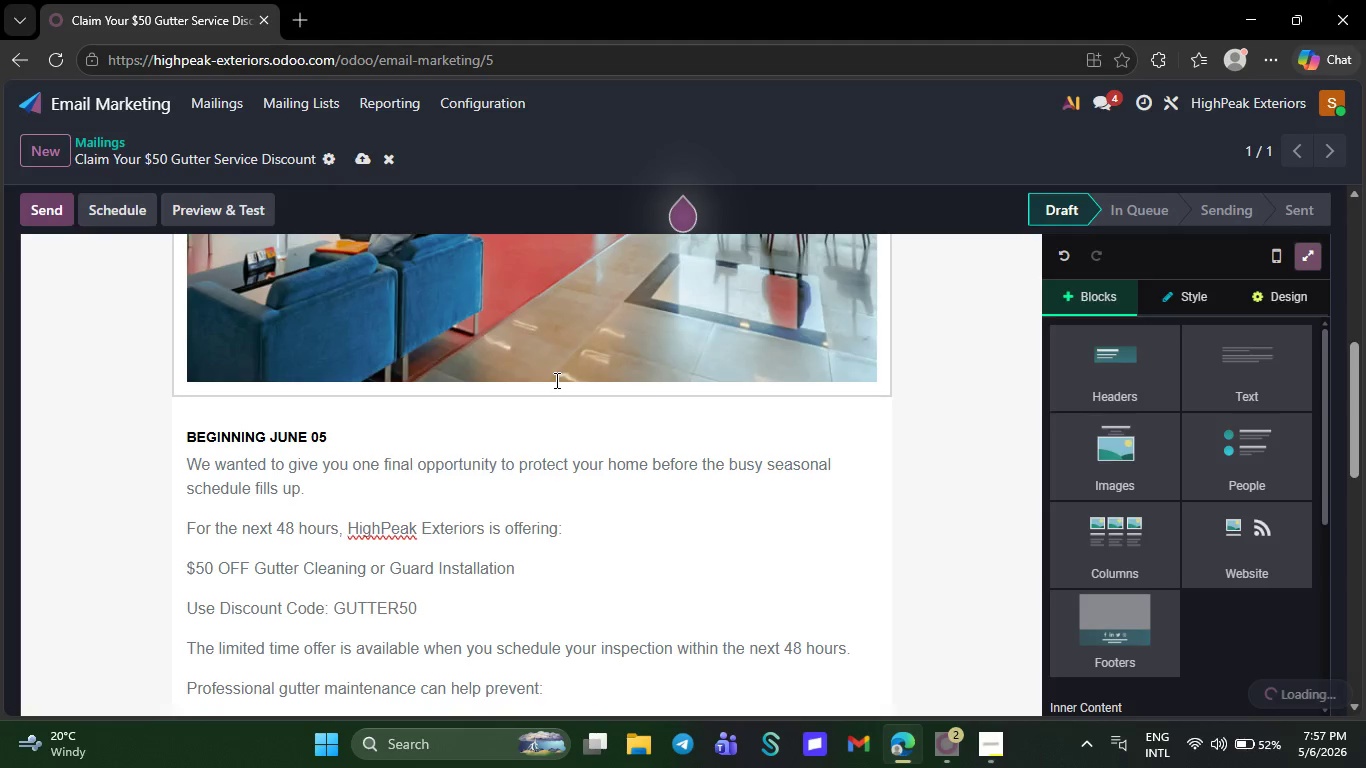 
mouse_move([521, 379])
 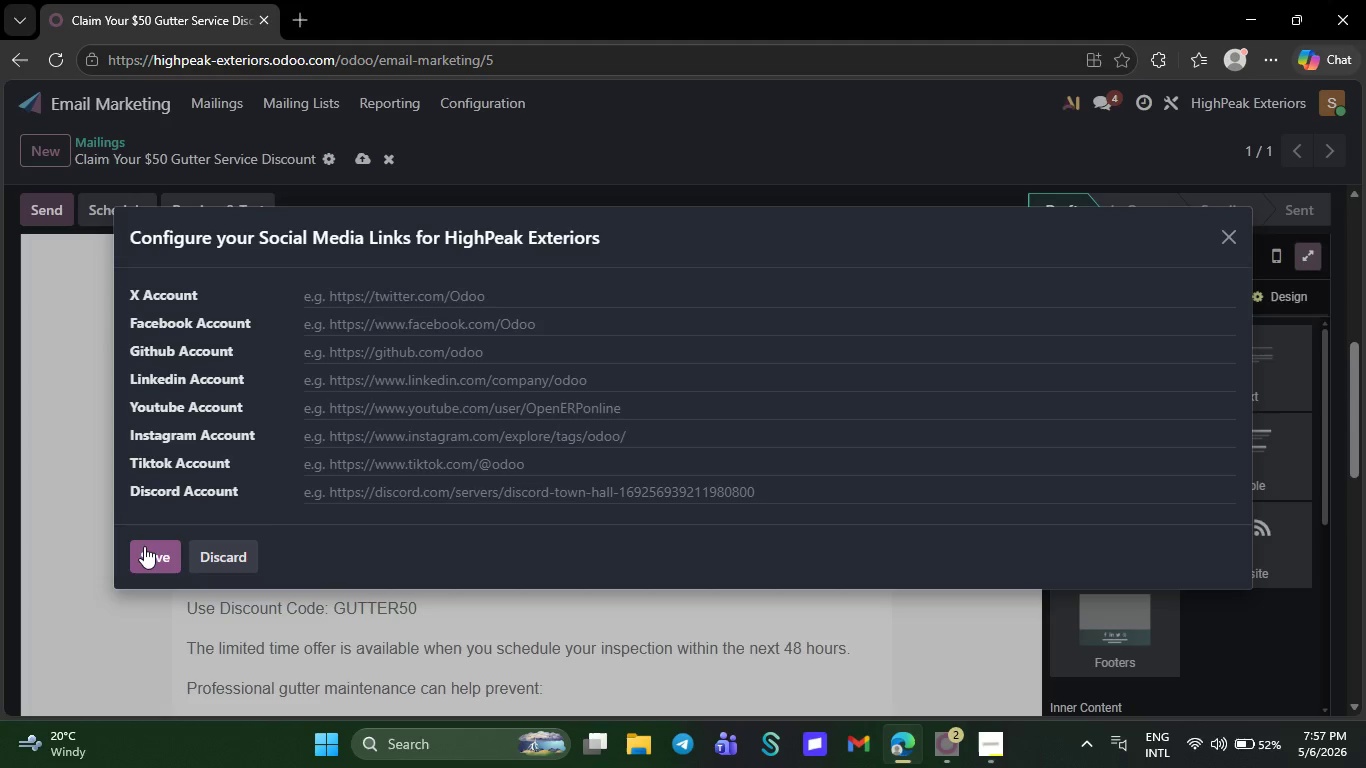 
left_click([144, 546])
 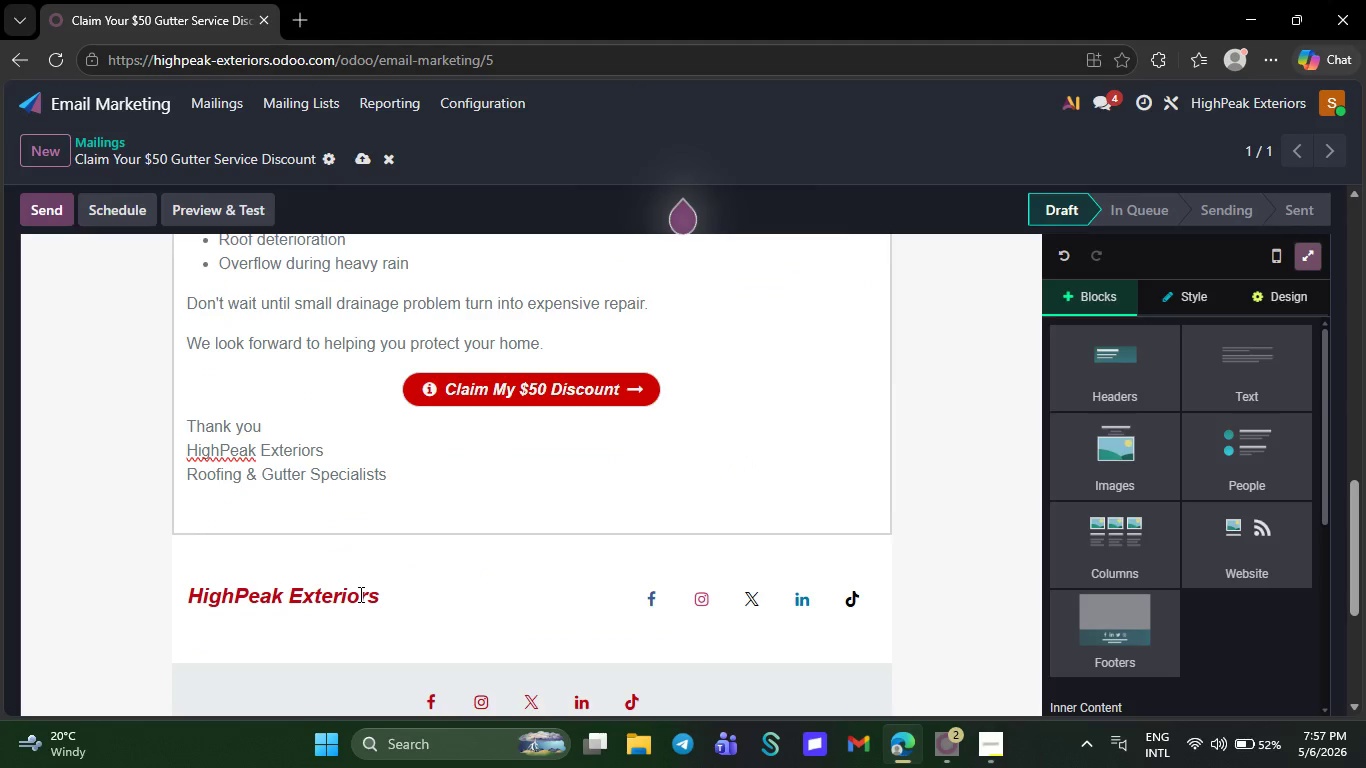 
left_click([359, 594])
 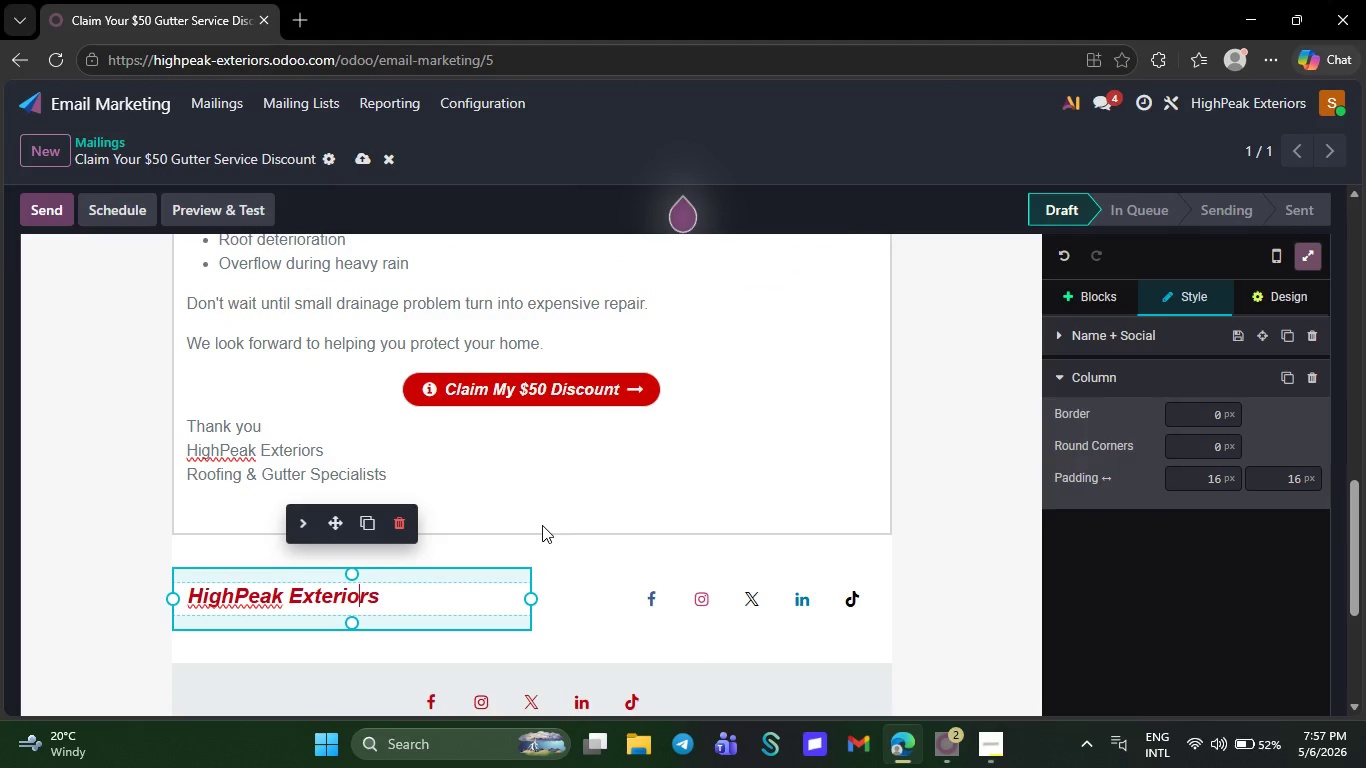 
left_click([542, 525])
 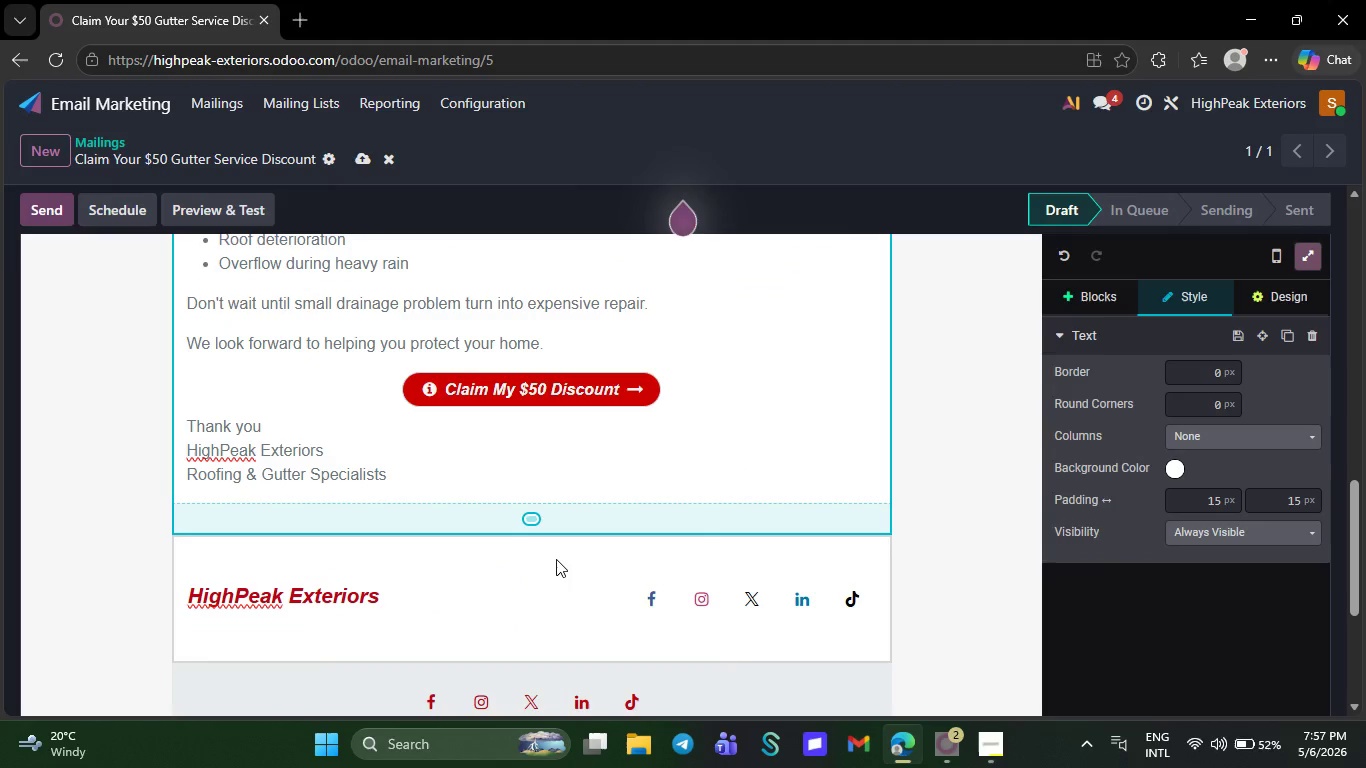 
left_click([556, 559])
 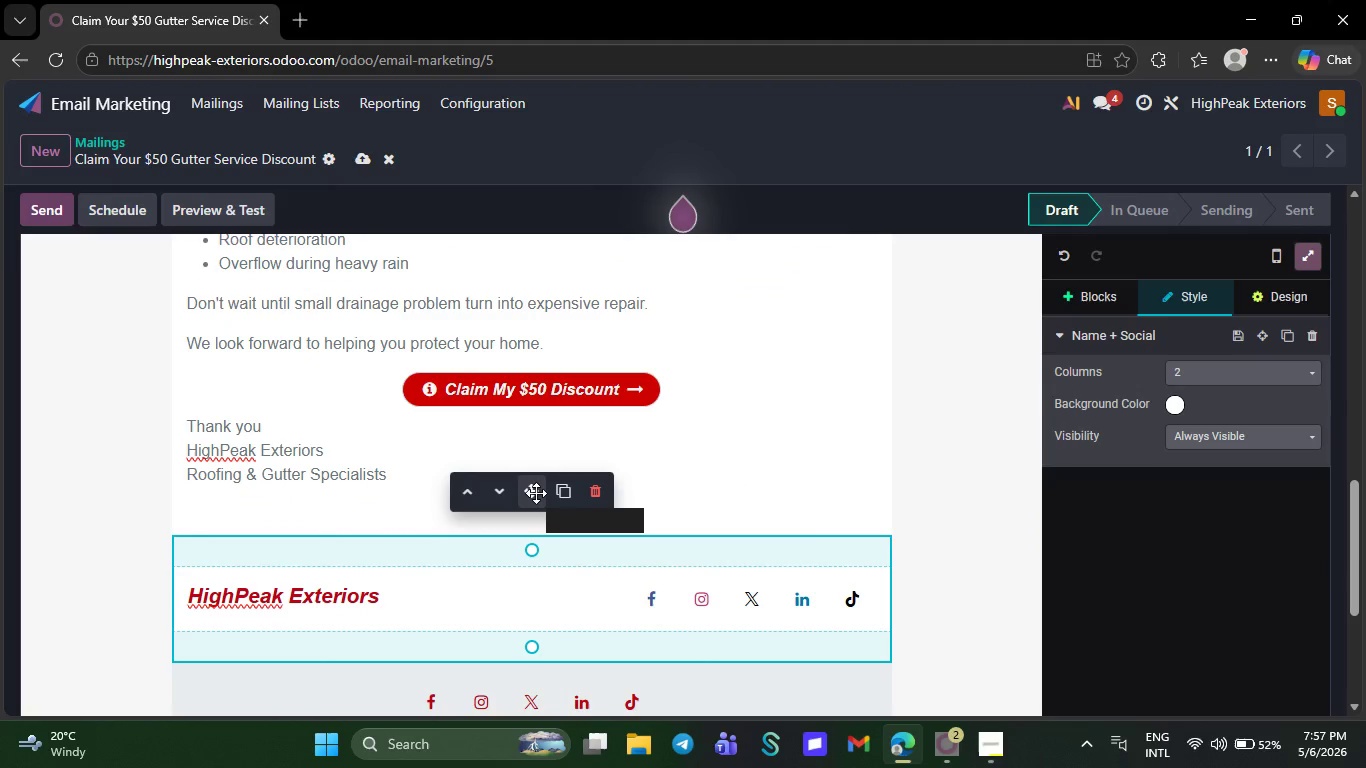 
left_click_drag(start_coordinate=[536, 493], to_coordinate=[545, 252])
 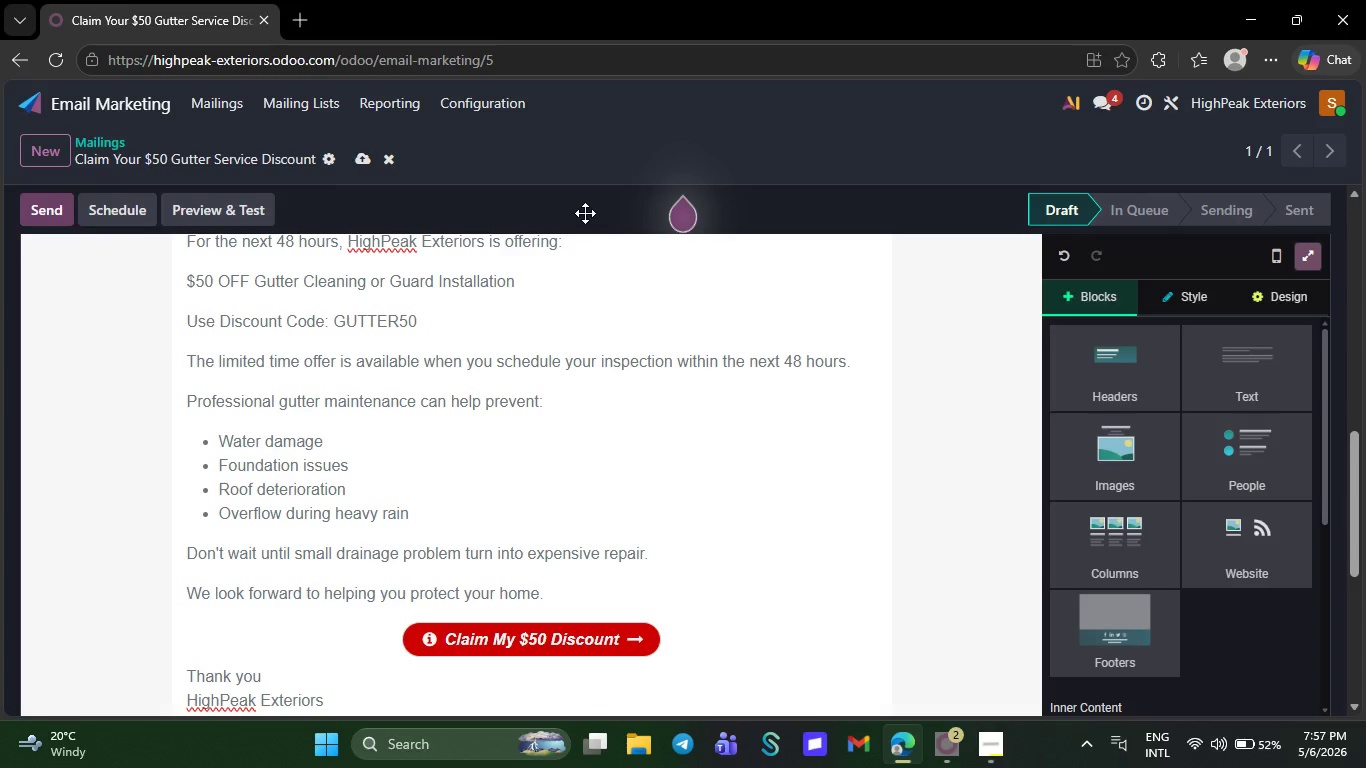 
left_click_drag(start_coordinate=[538, 457], to_coordinate=[546, 366])
 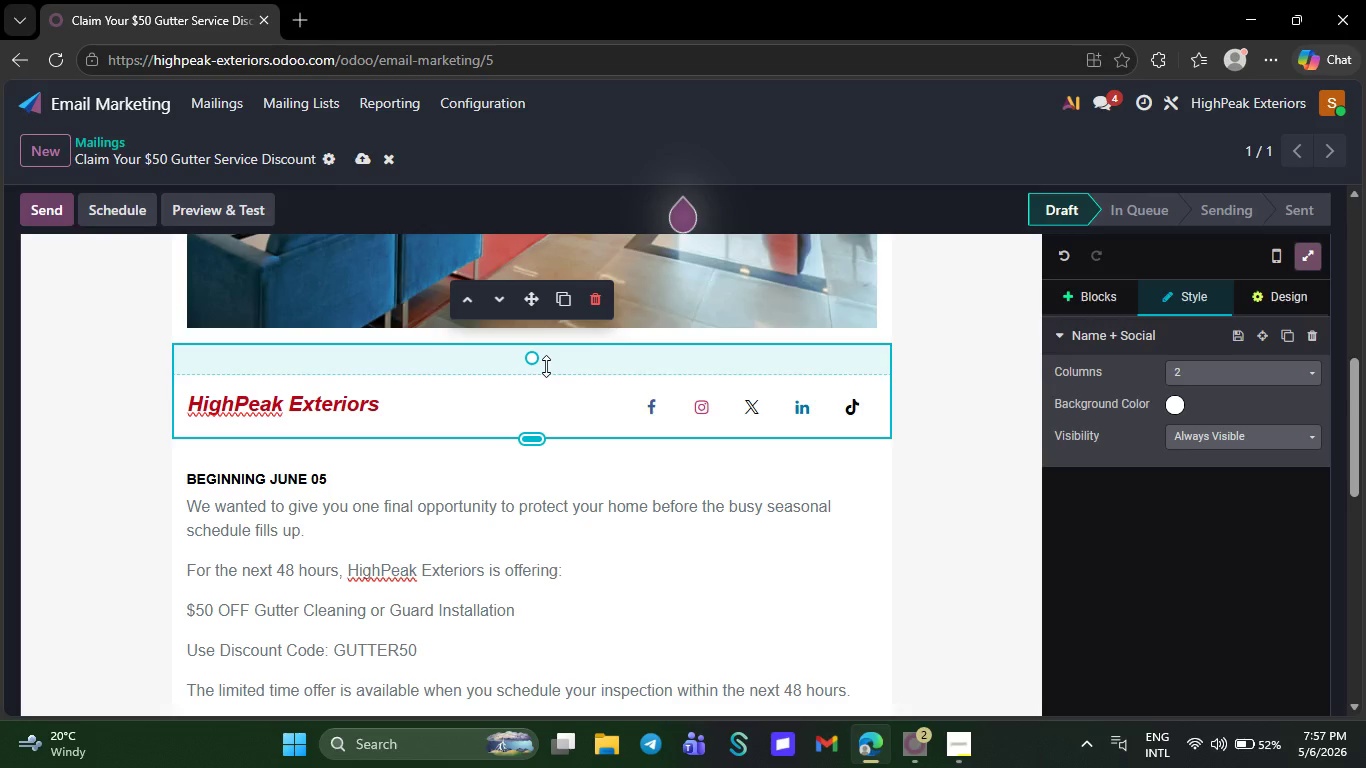 
left_click([423, 405])
 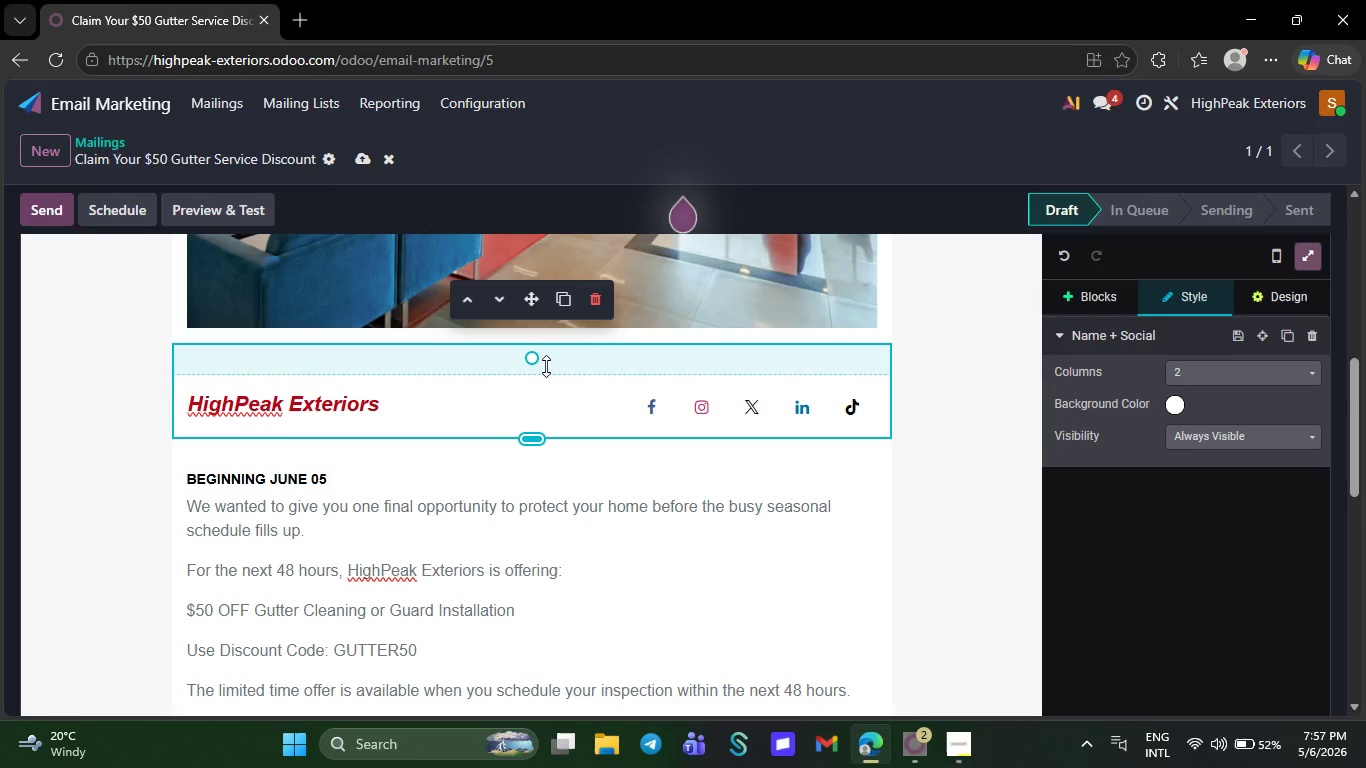 
key(Backspace)
key(Backspace)
key(Backspace)
key(Backspace)
key(Backspace)
key(Backspace)
key(Backspace)
key(Backspace)
key(Backspace)
key(Backspace)
key(Backspace)
key(Backspace)
key(Backspace)
key(Backspace)
key(Backspace)
key(Backspace)
key(Backspace)
key(Backspace)
type(Limited )
key(Backspace)
type(-Time )
 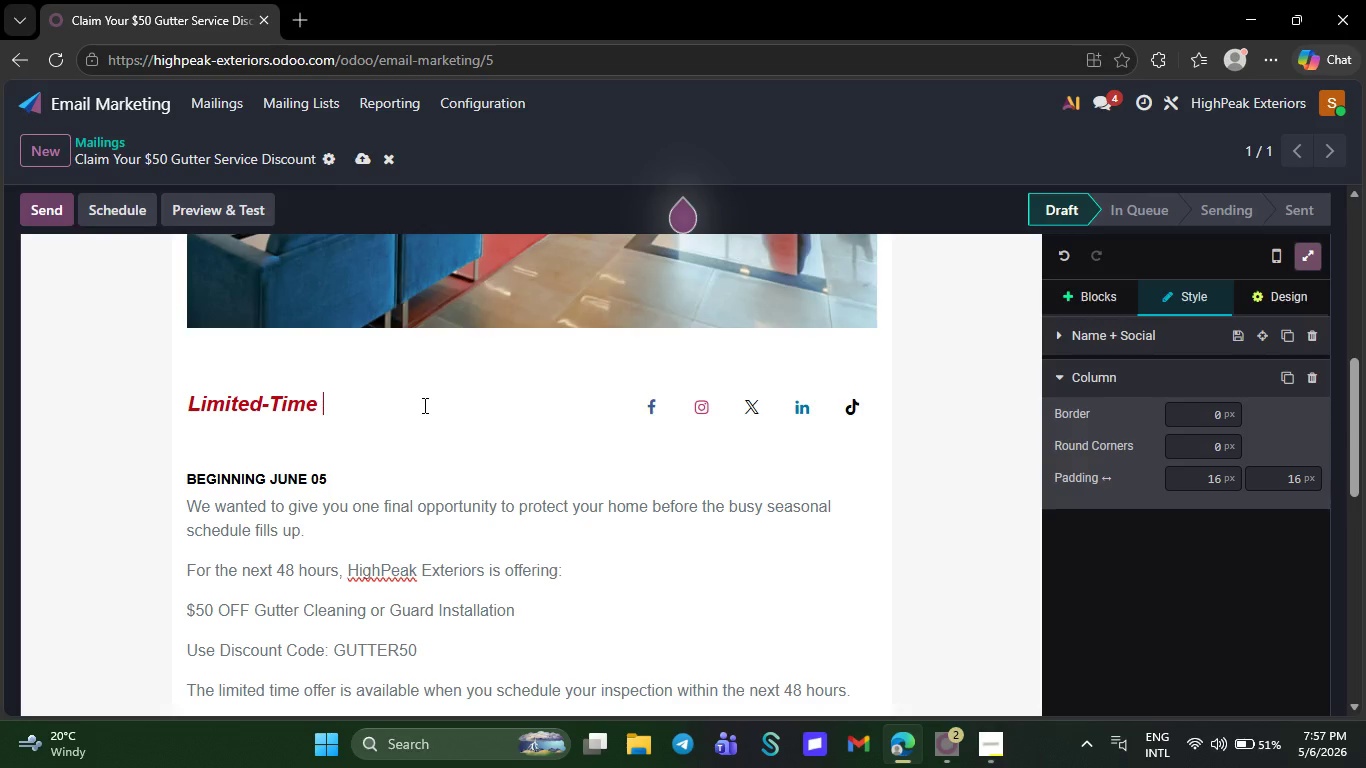 
wait(6.14)
 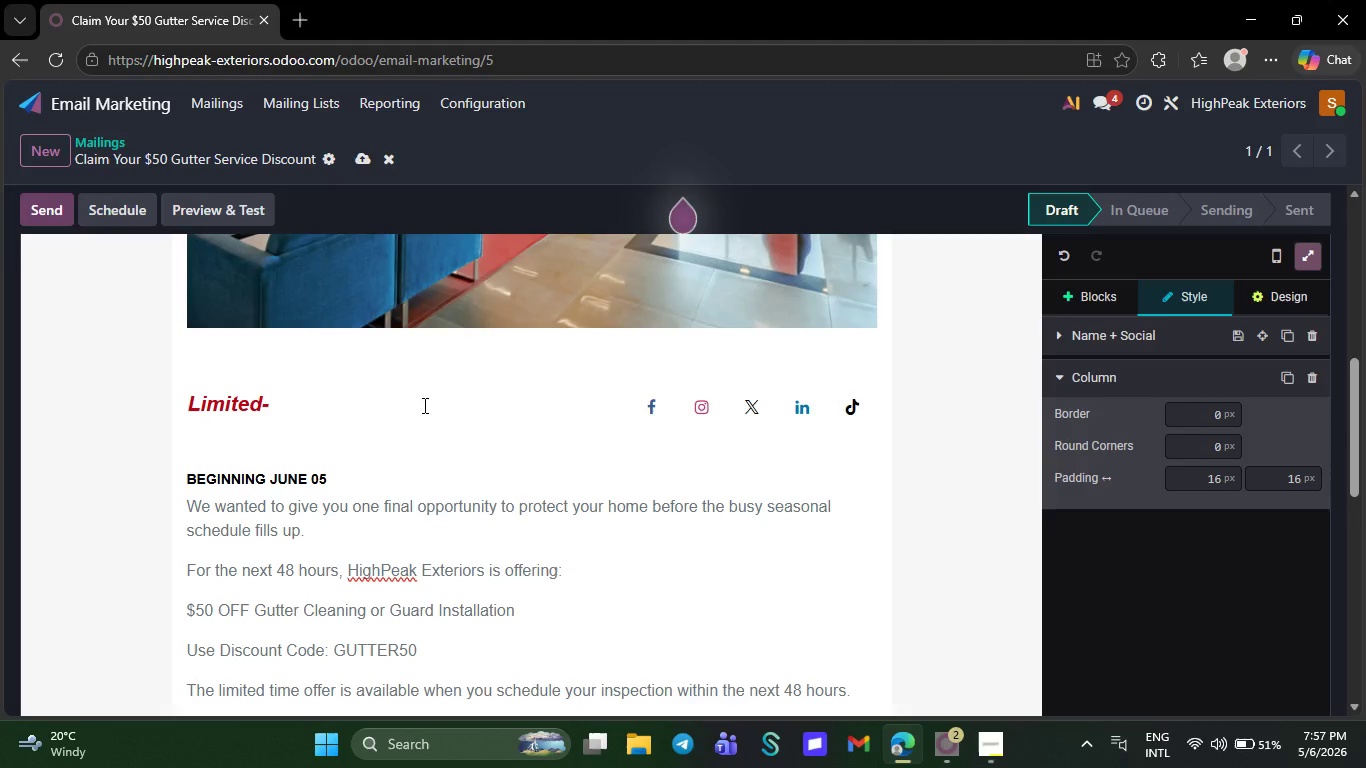 
type(Seasonal m)
key(Backspace)
key(Backspace)
type( Offer)
 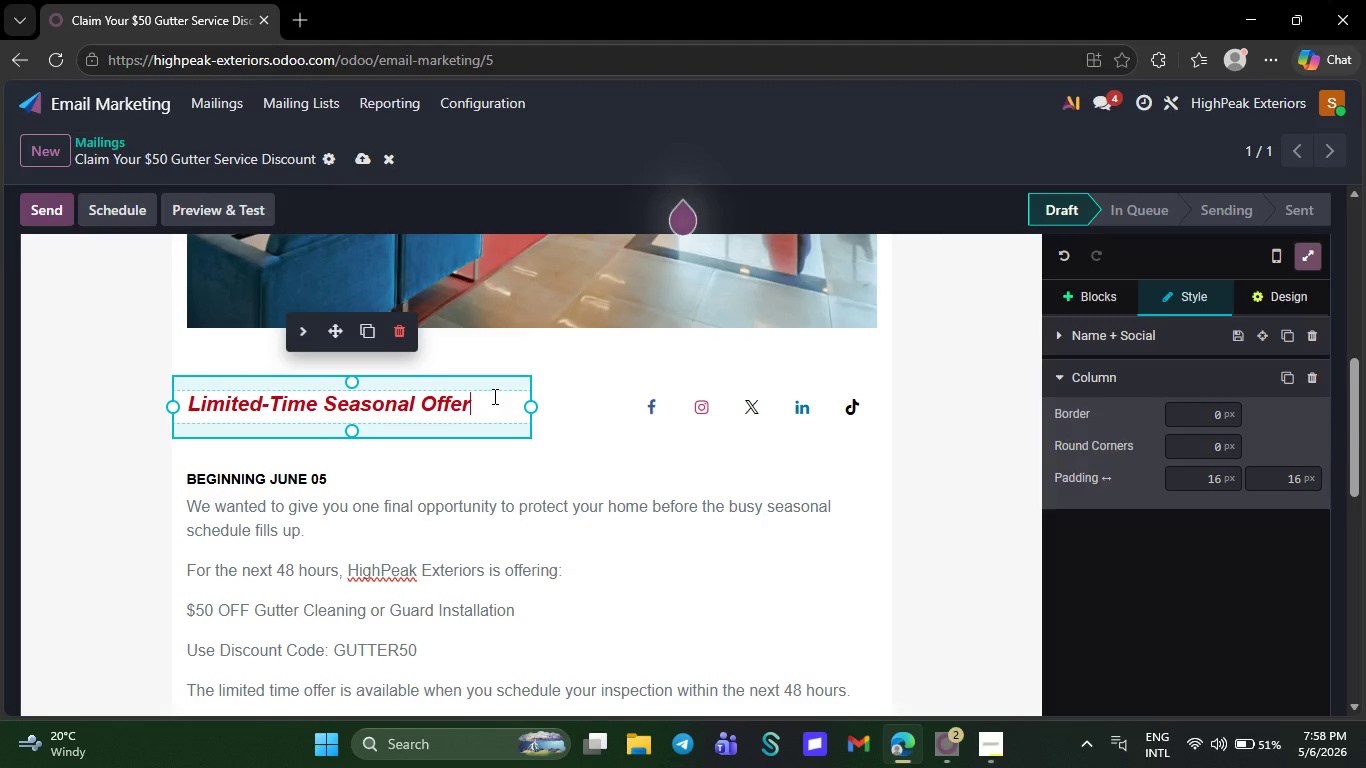 
wait(6.55)
 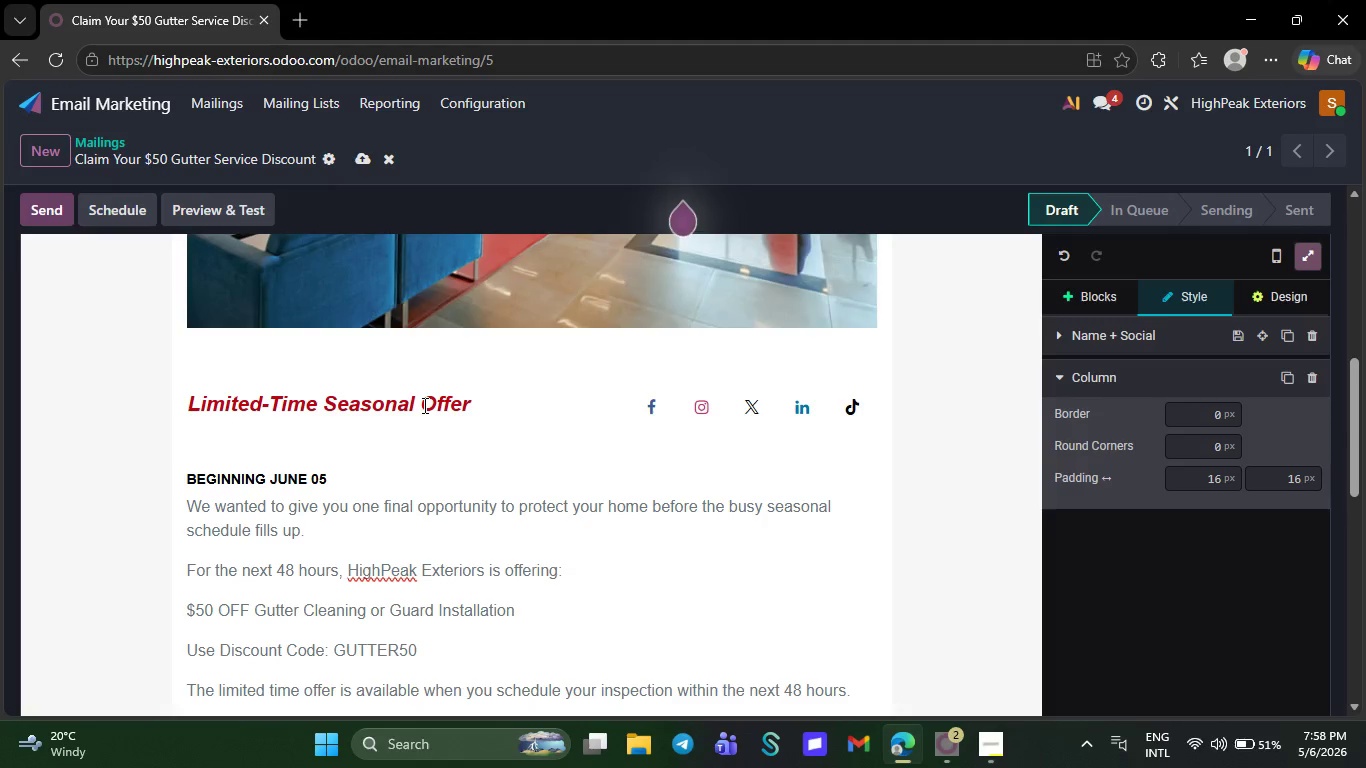 
left_click([623, 410])
 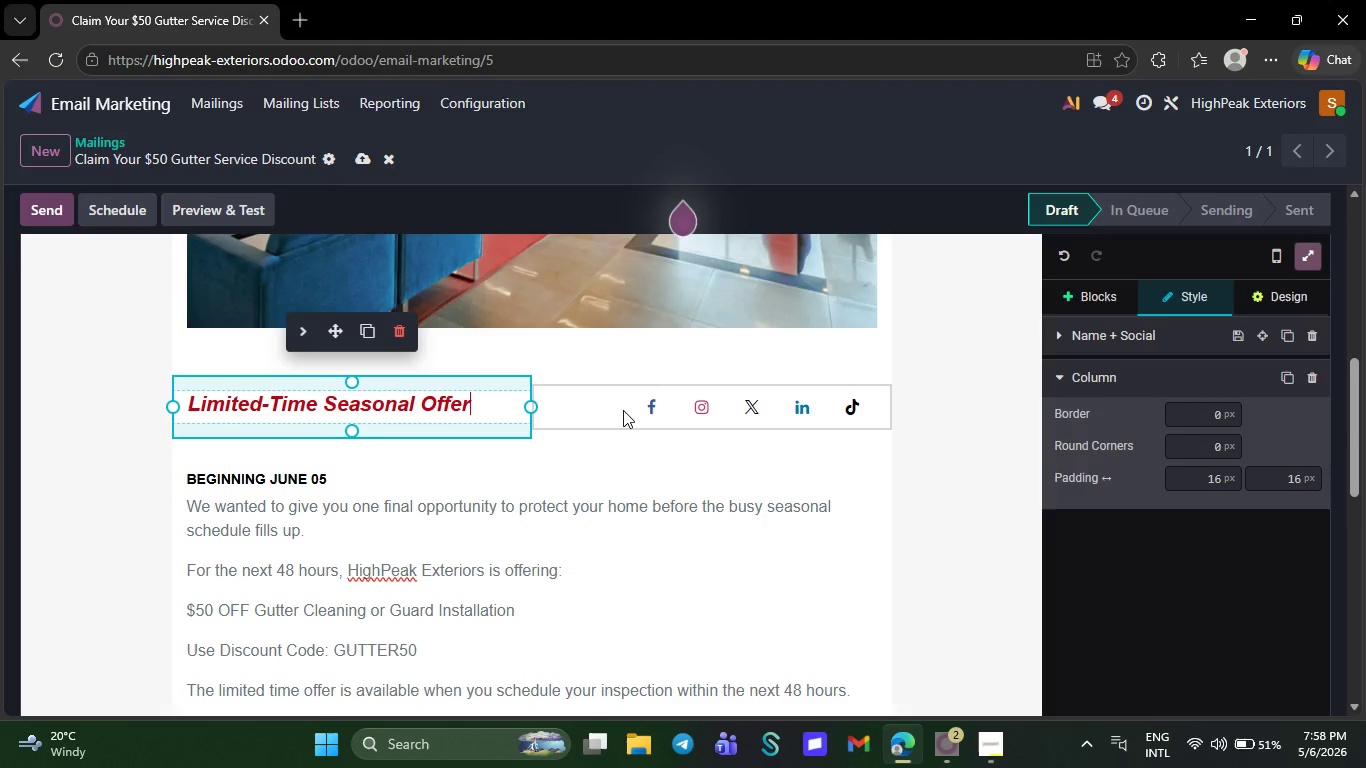 
left_click([760, 340])
 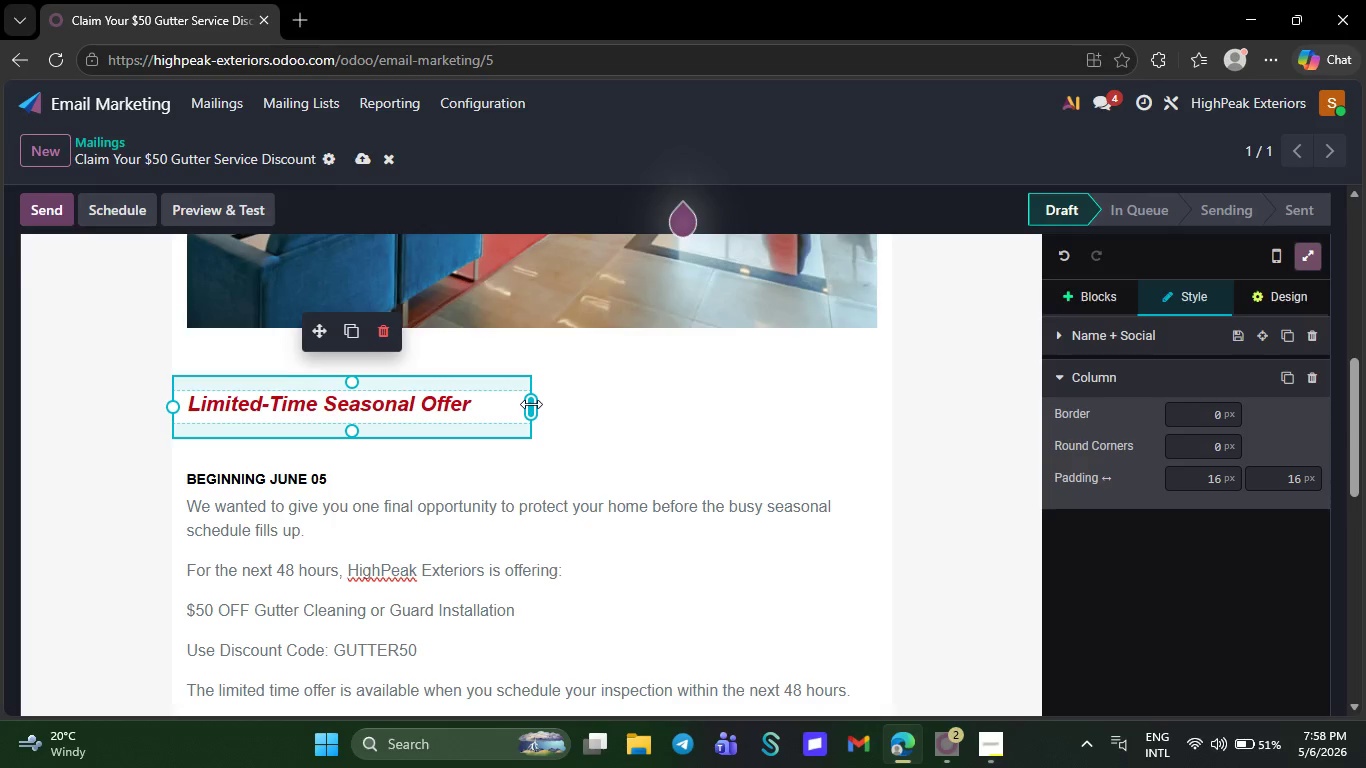 
left_click_drag(start_coordinate=[531, 404], to_coordinate=[898, 413])
 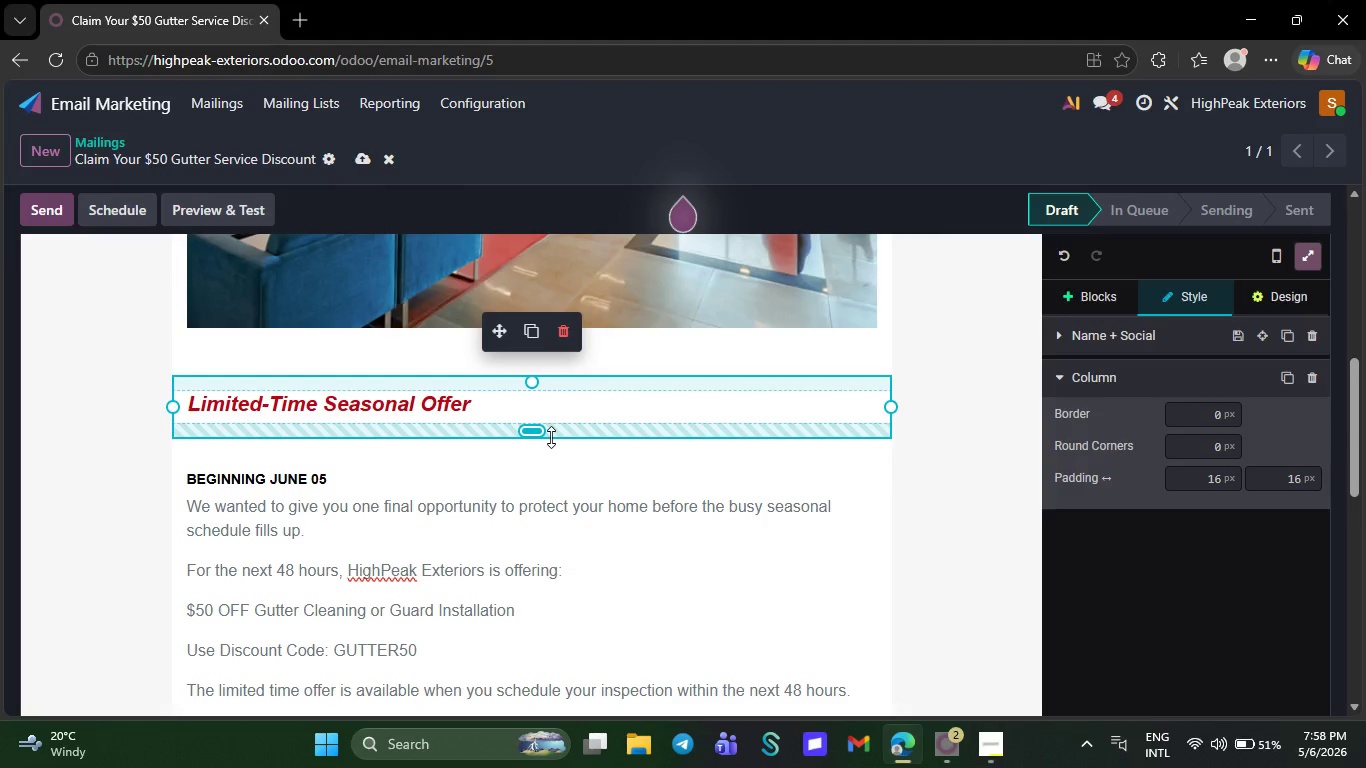 
left_click_drag(start_coordinate=[551, 437], to_coordinate=[551, 418])
 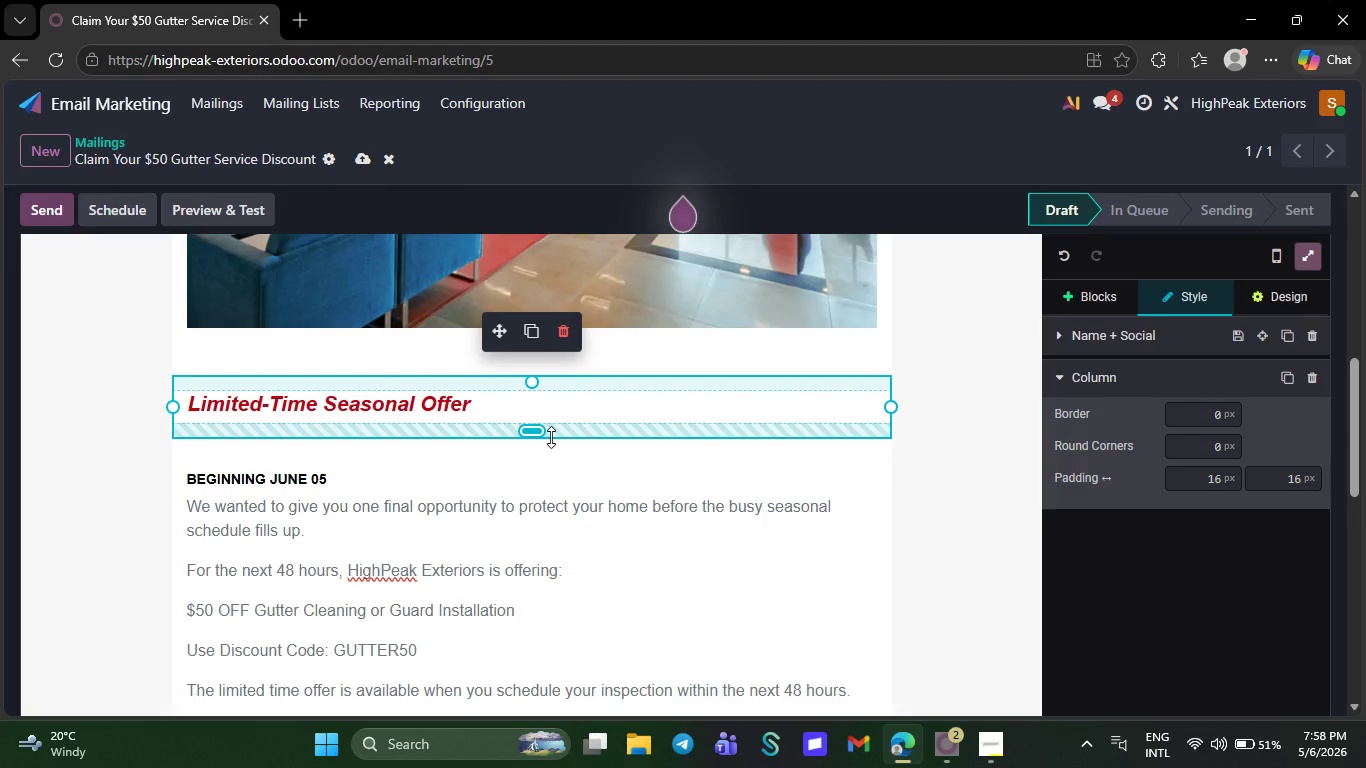 
left_click([372, 457])
 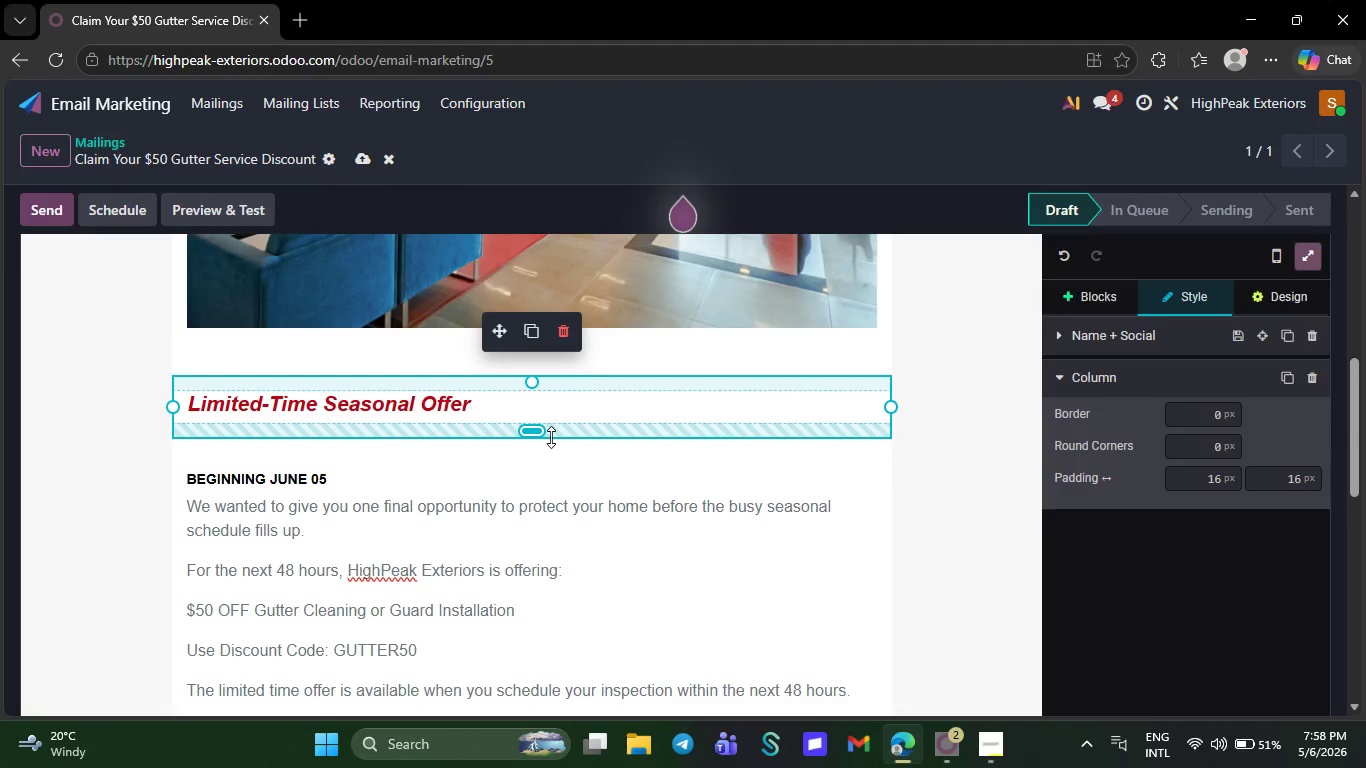 
key(Backspace)
 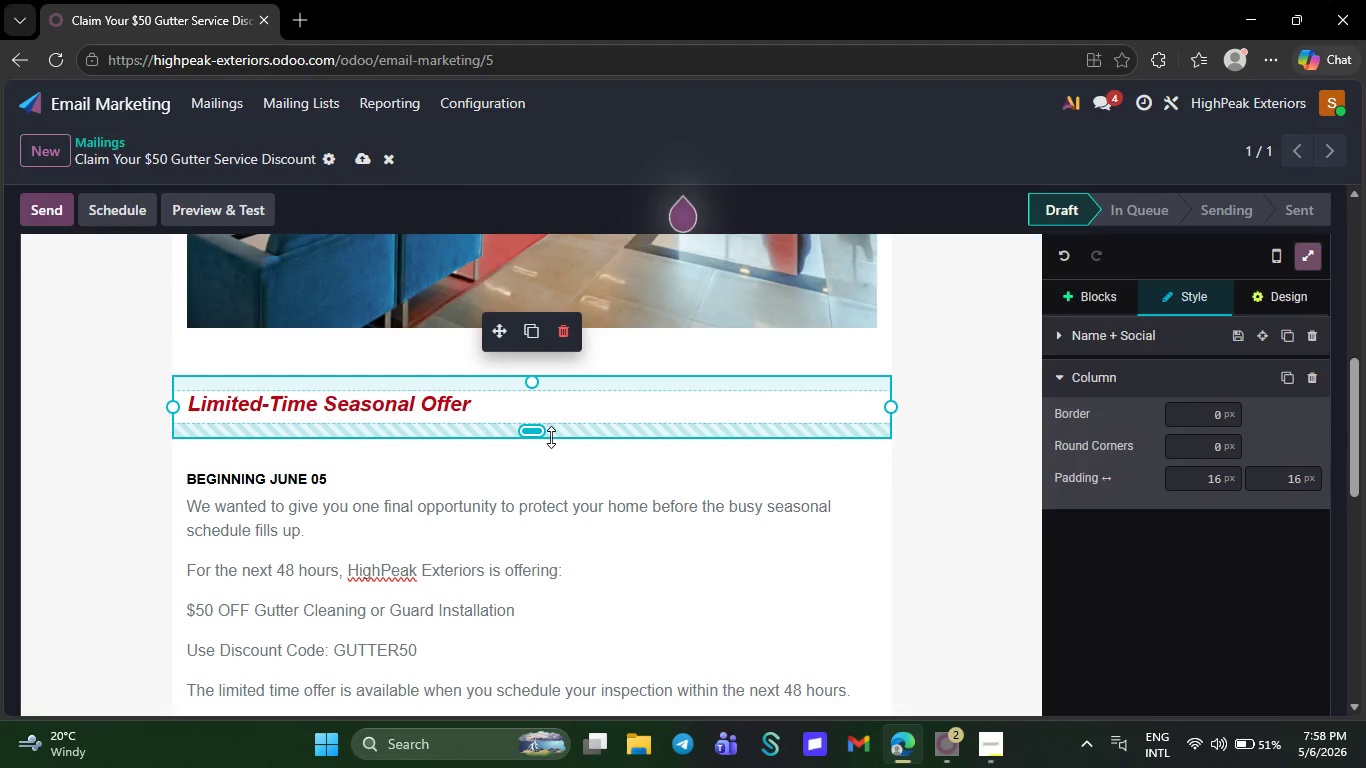 
key(Backspace)
 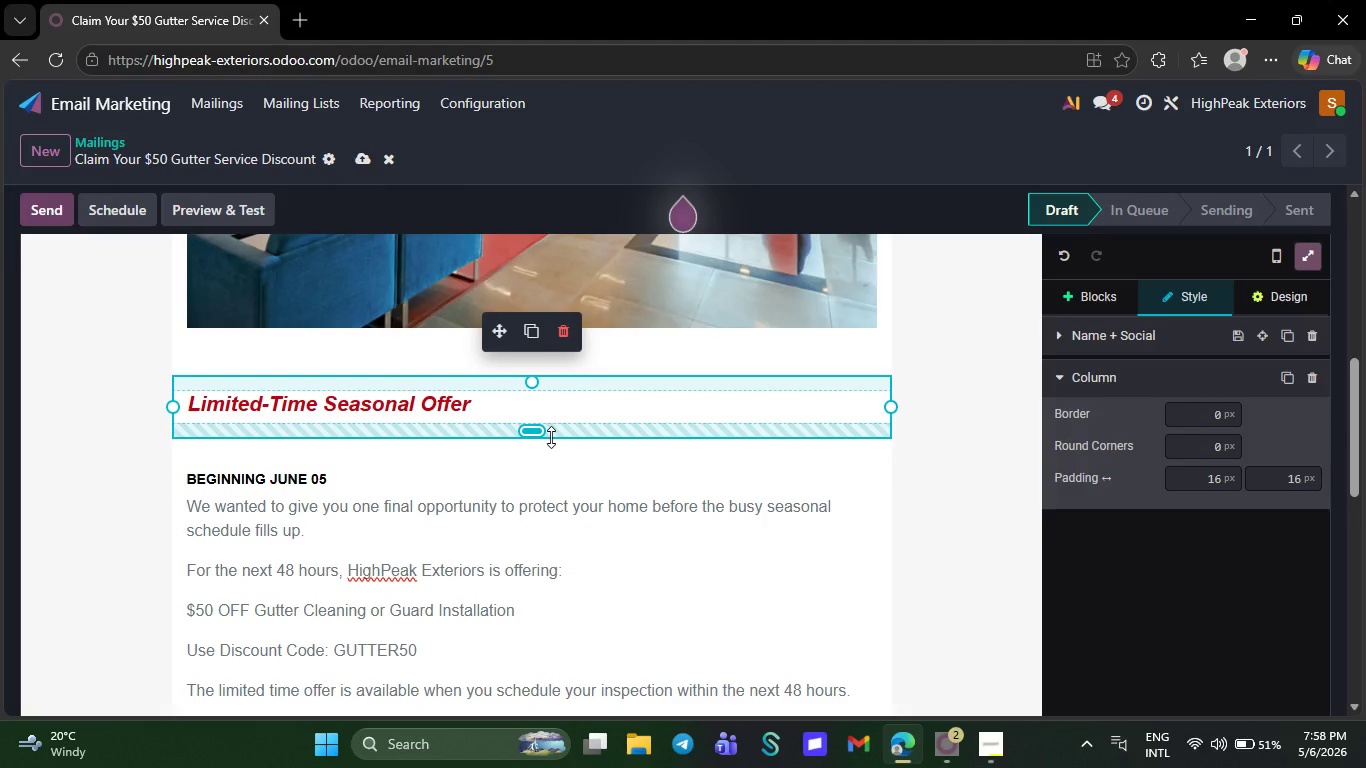 
key(Backspace)
 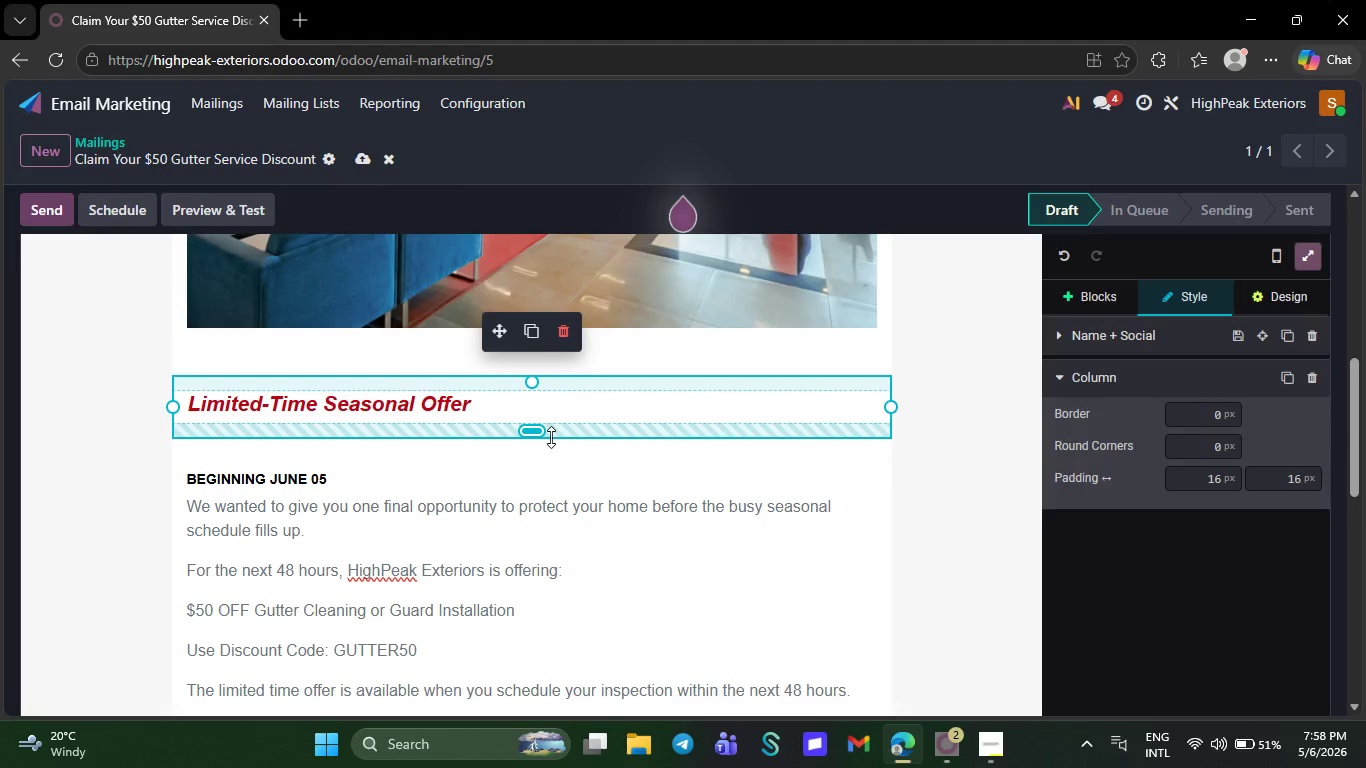 
key(Backspace)
 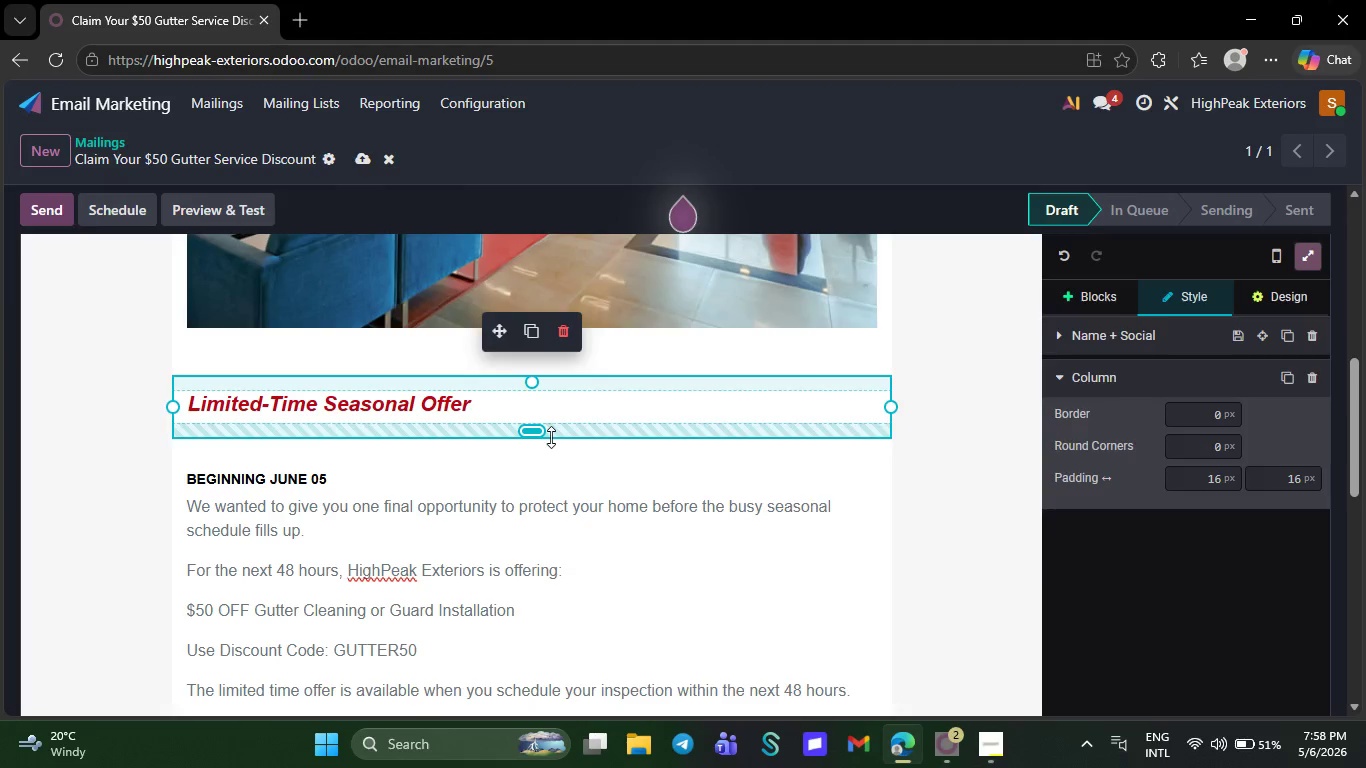 
key(Backspace)
 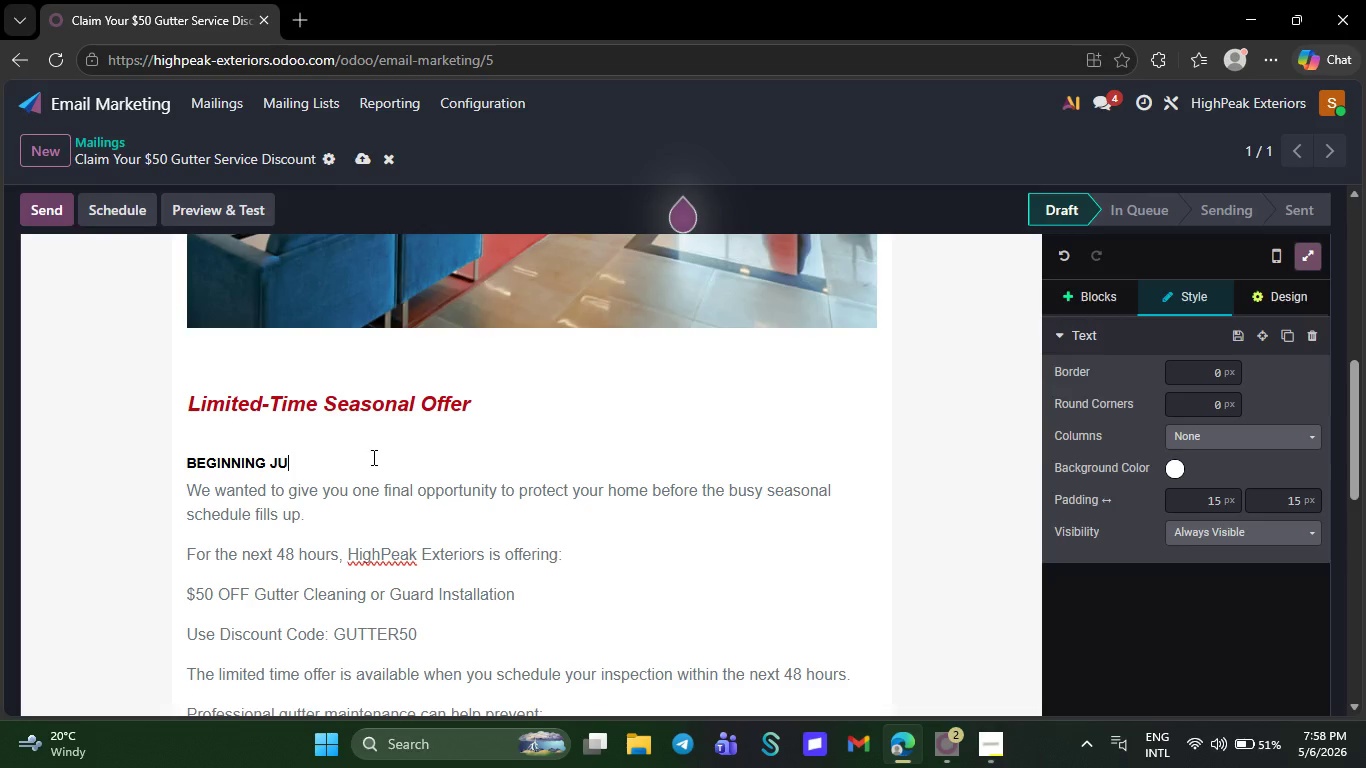 
key(Backspace)
 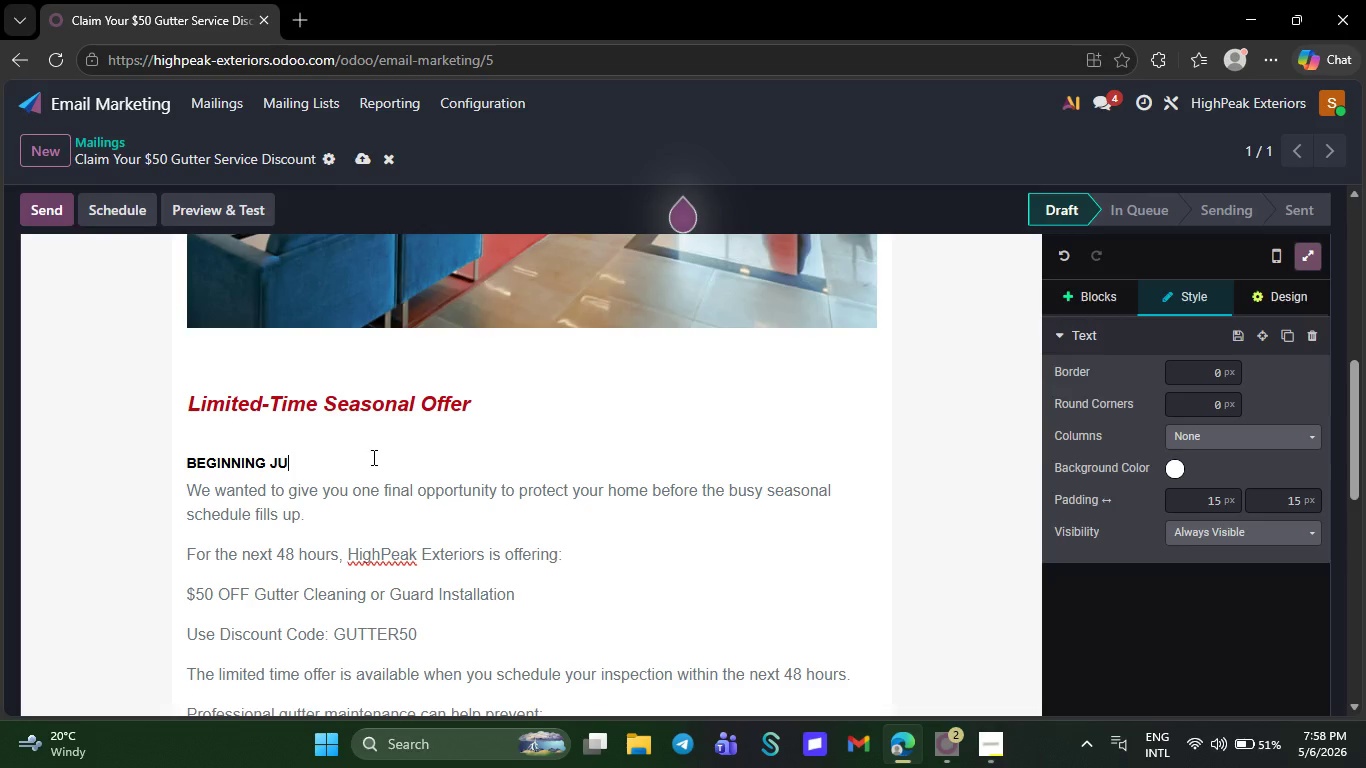 
key(Backspace)
 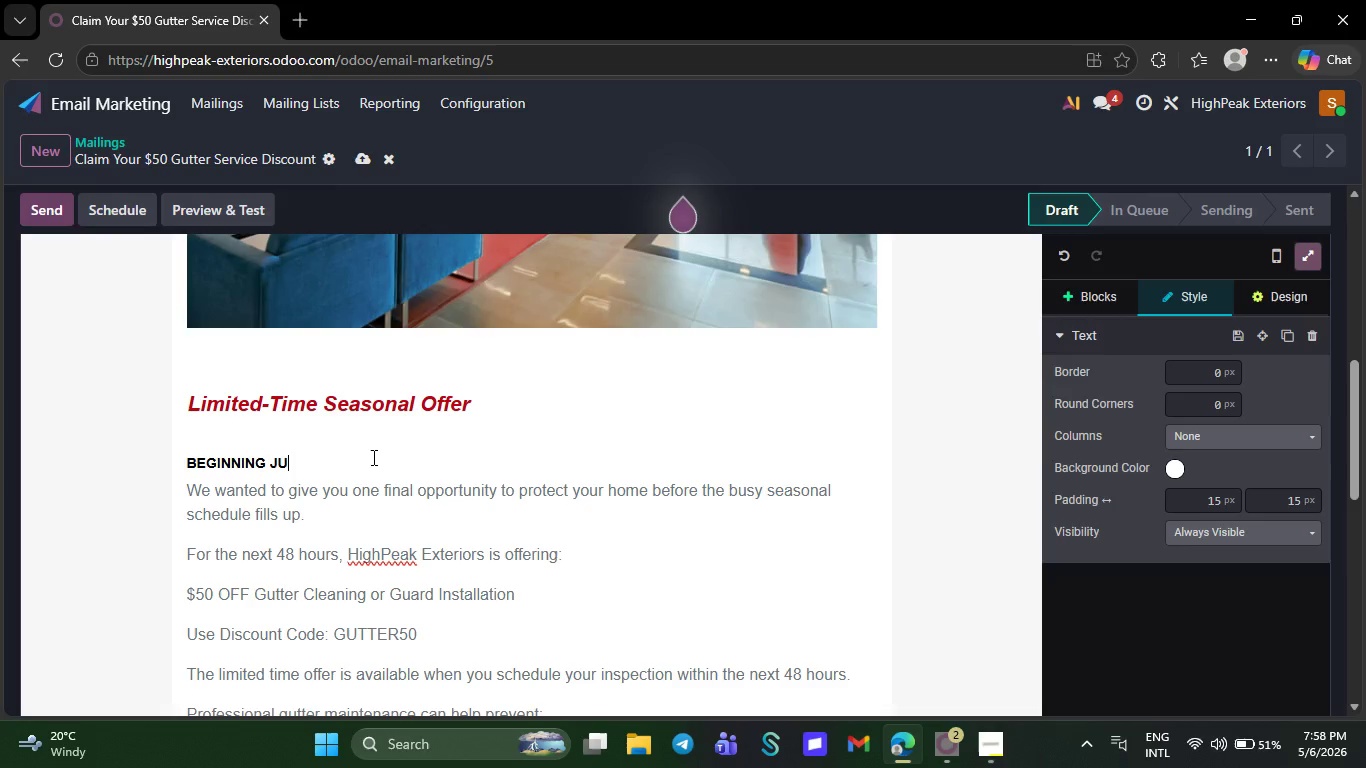 
key(Backspace)
 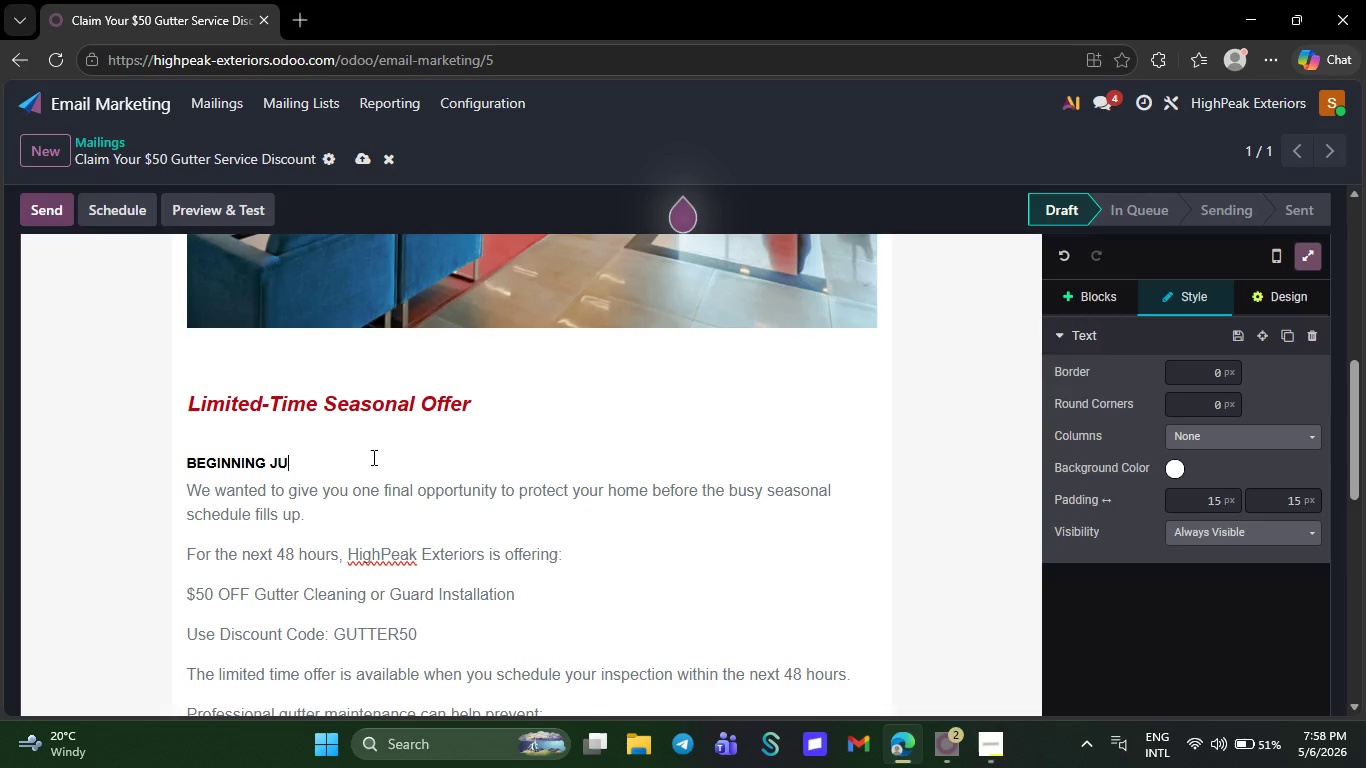 
key(Backspace)
 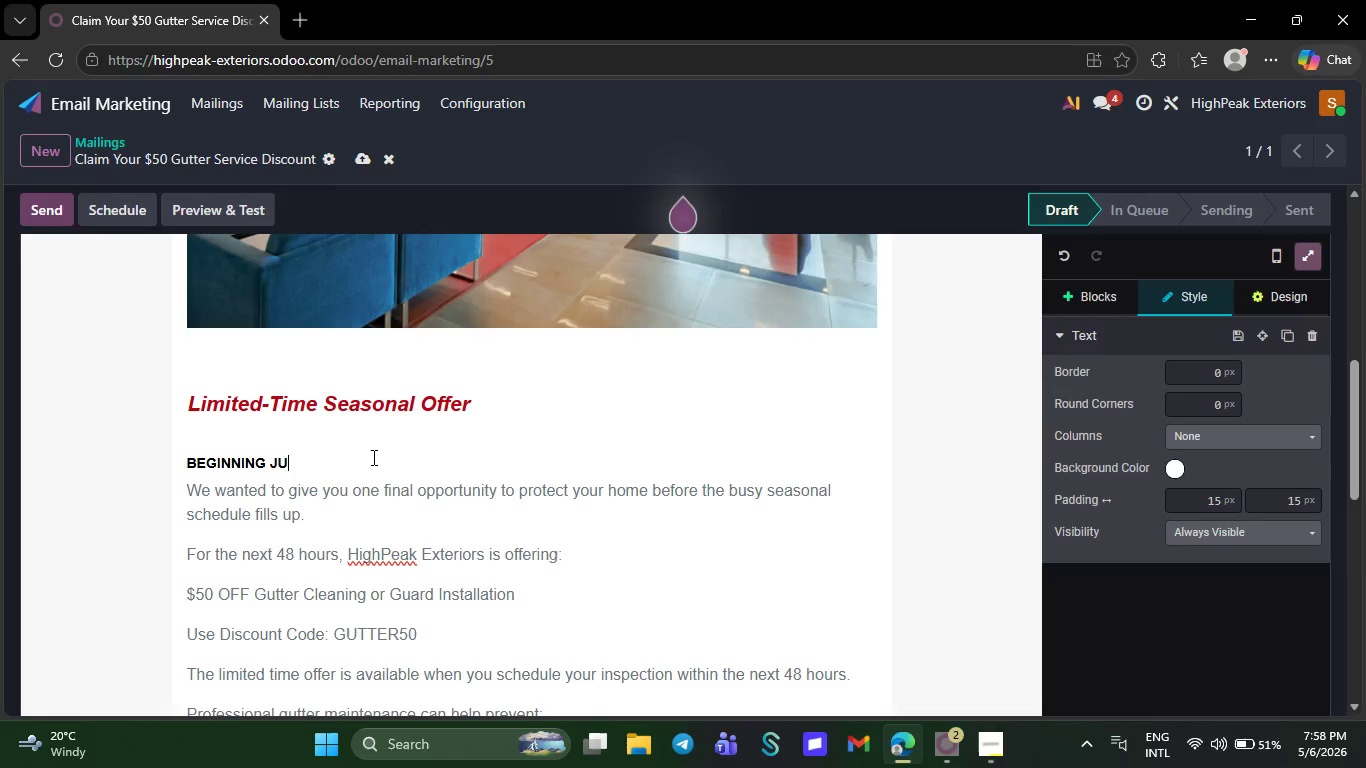 
key(Backspace)
 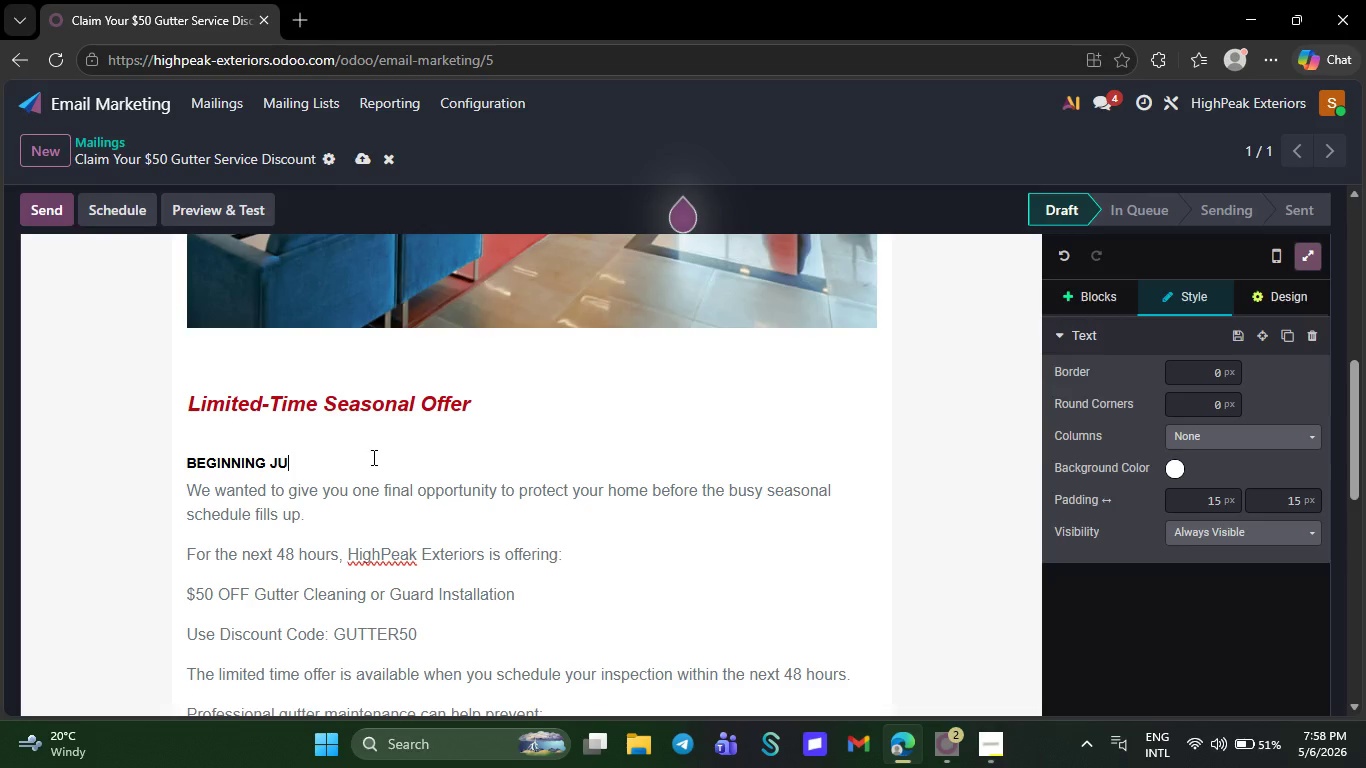 
key(Backspace)
 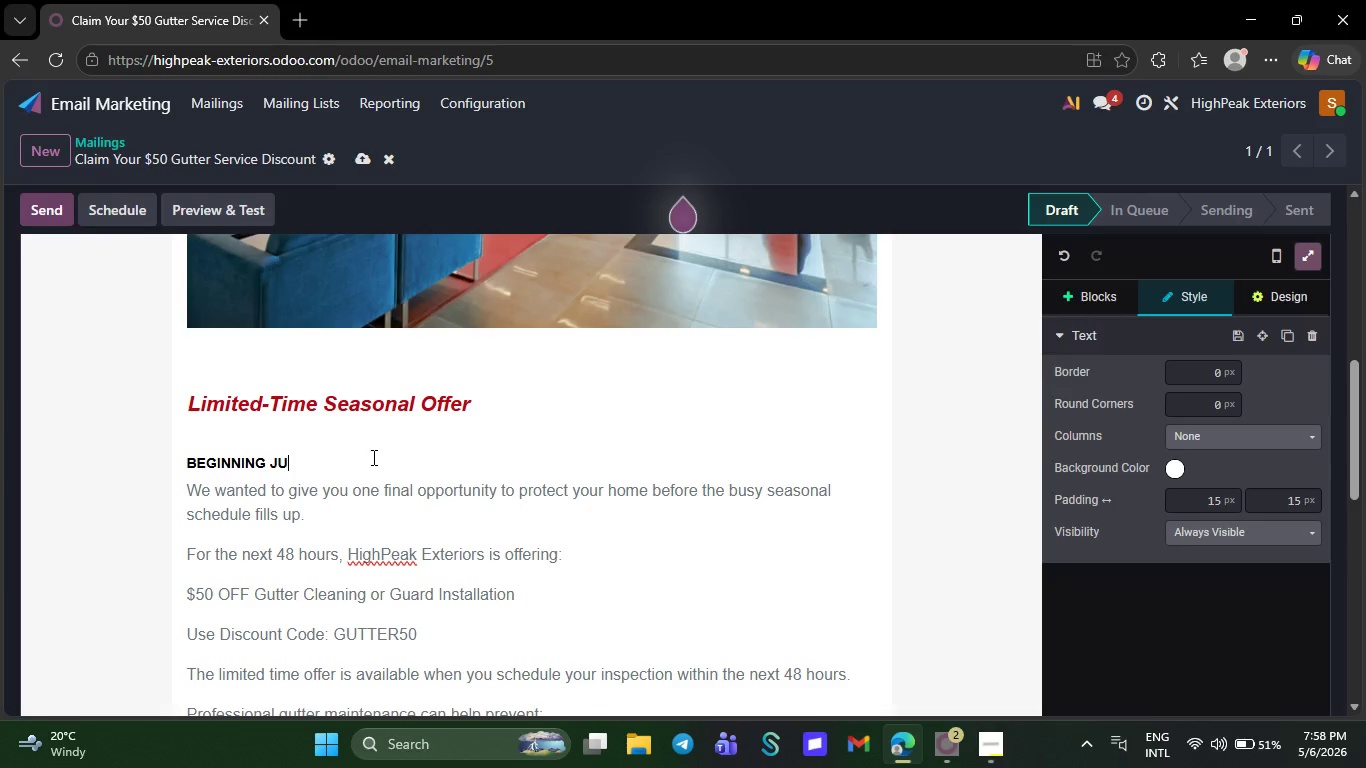 
key(Backspace)
 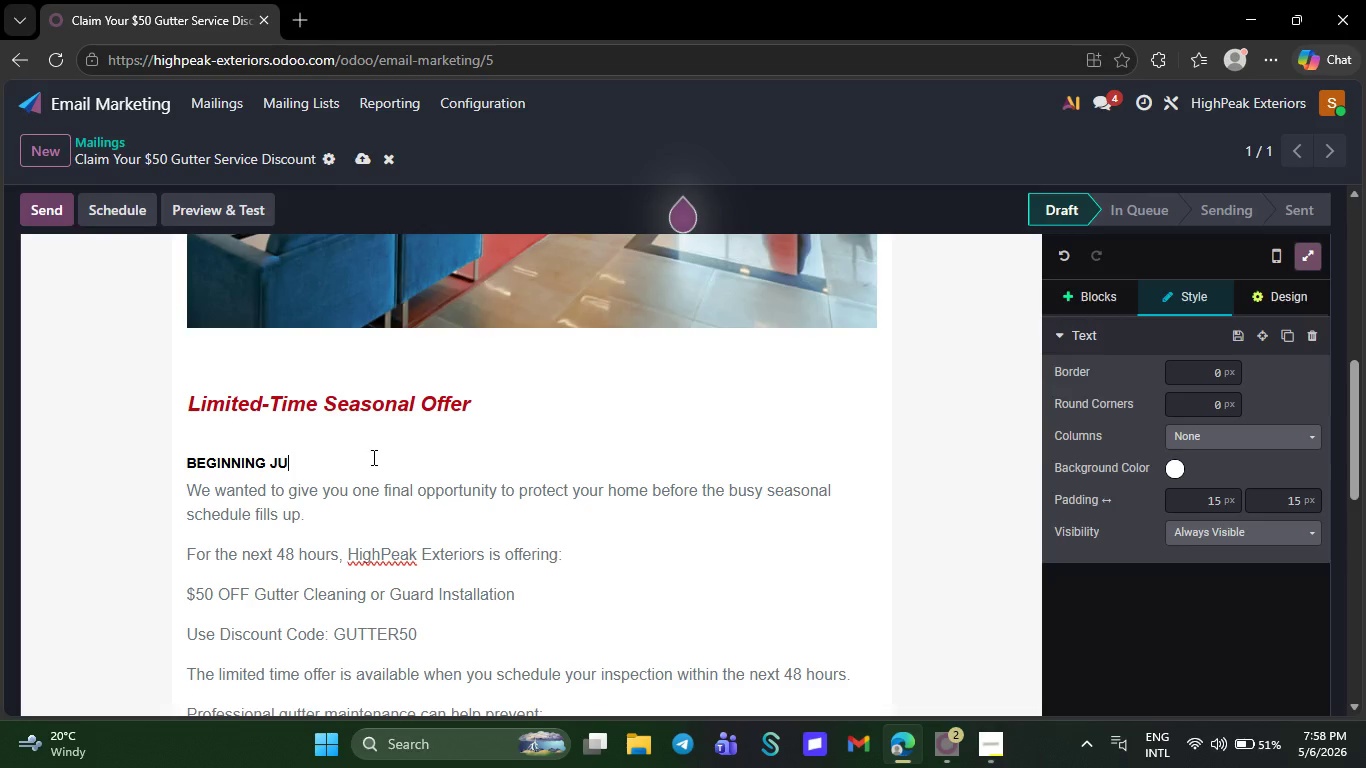 
key(Backspace)
 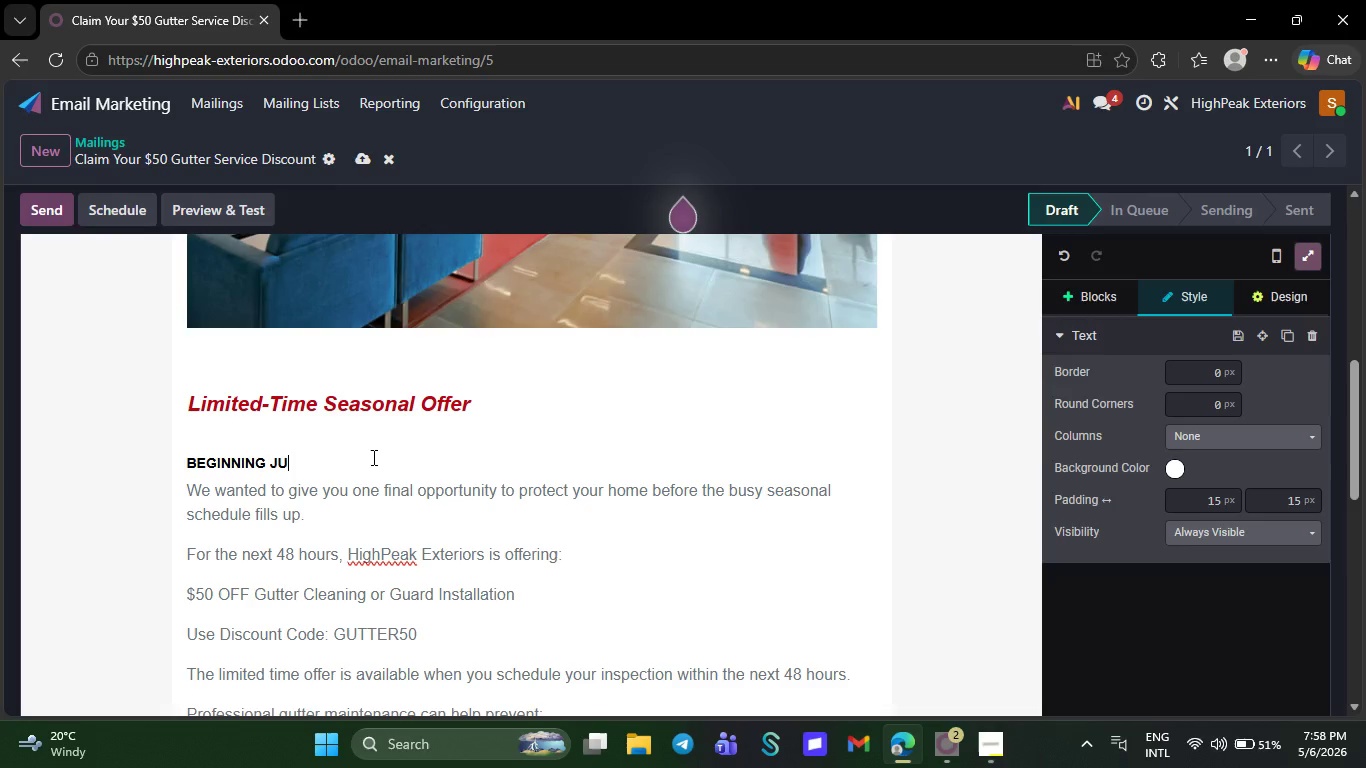 
key(Backspace)
 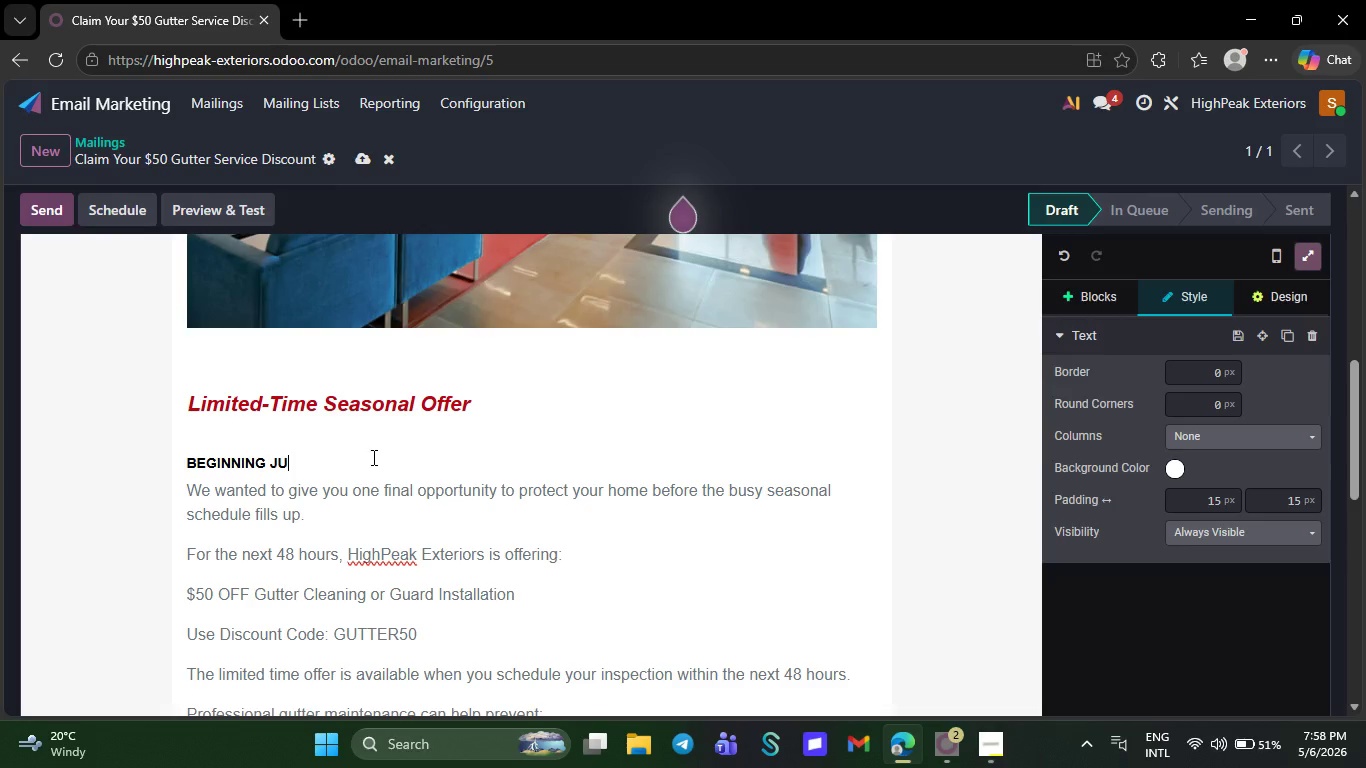 
key(Backspace)
 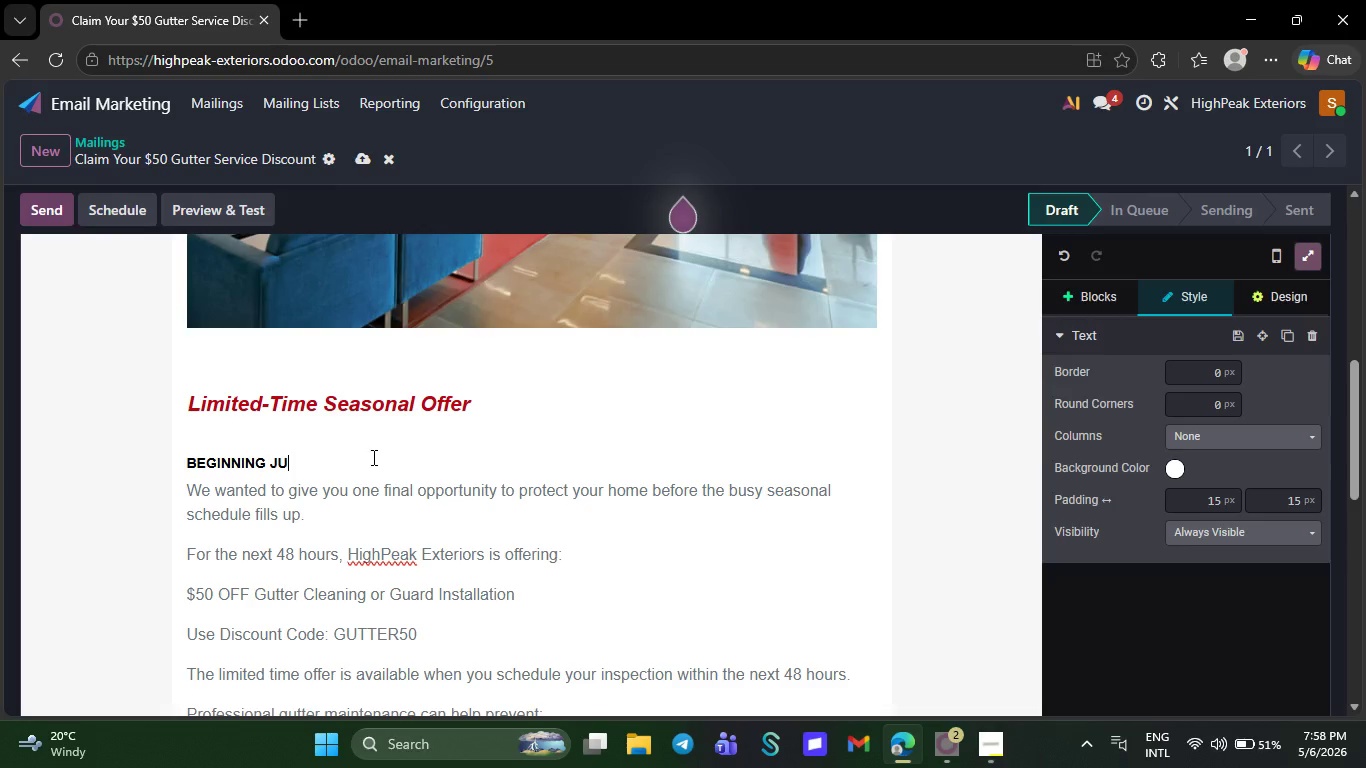 
key(Backspace)
 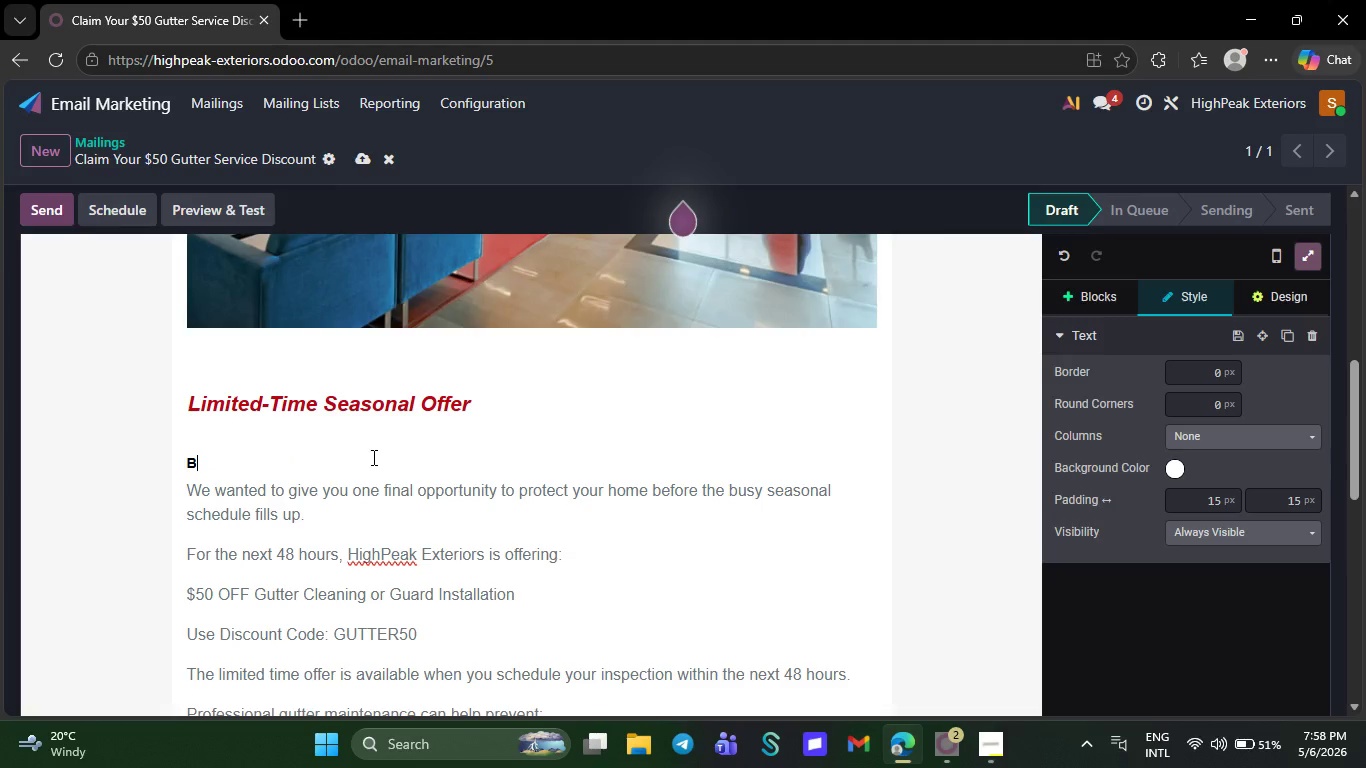 
key(Backspace)
 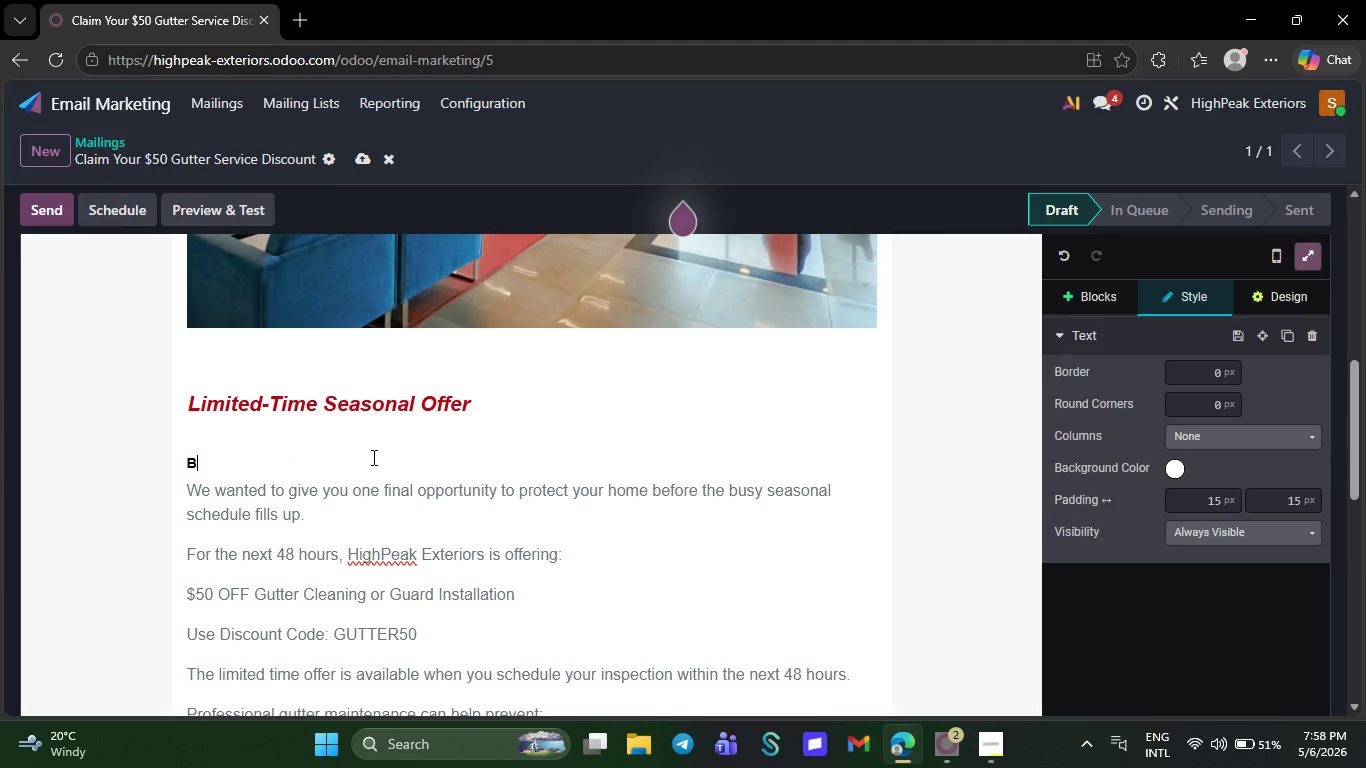 
key(CapsLock)
 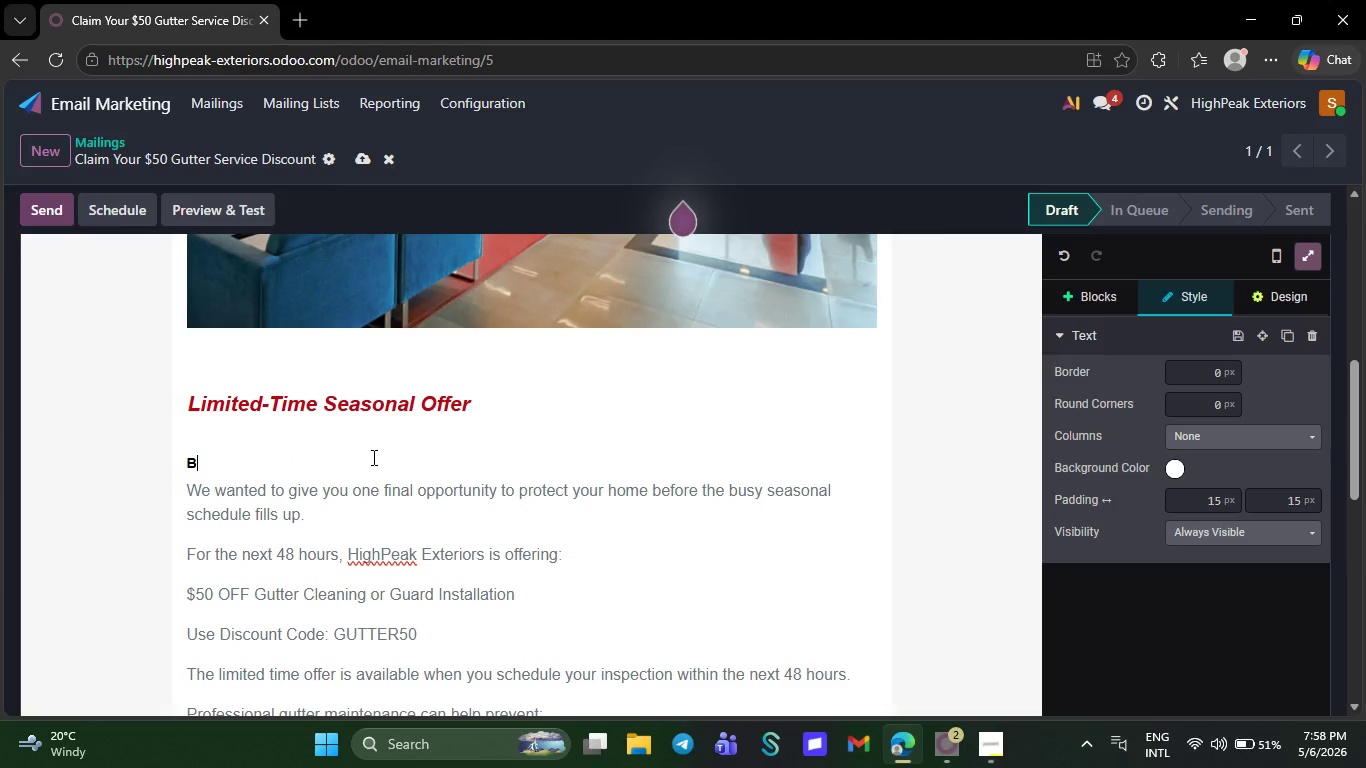 
key(H)
 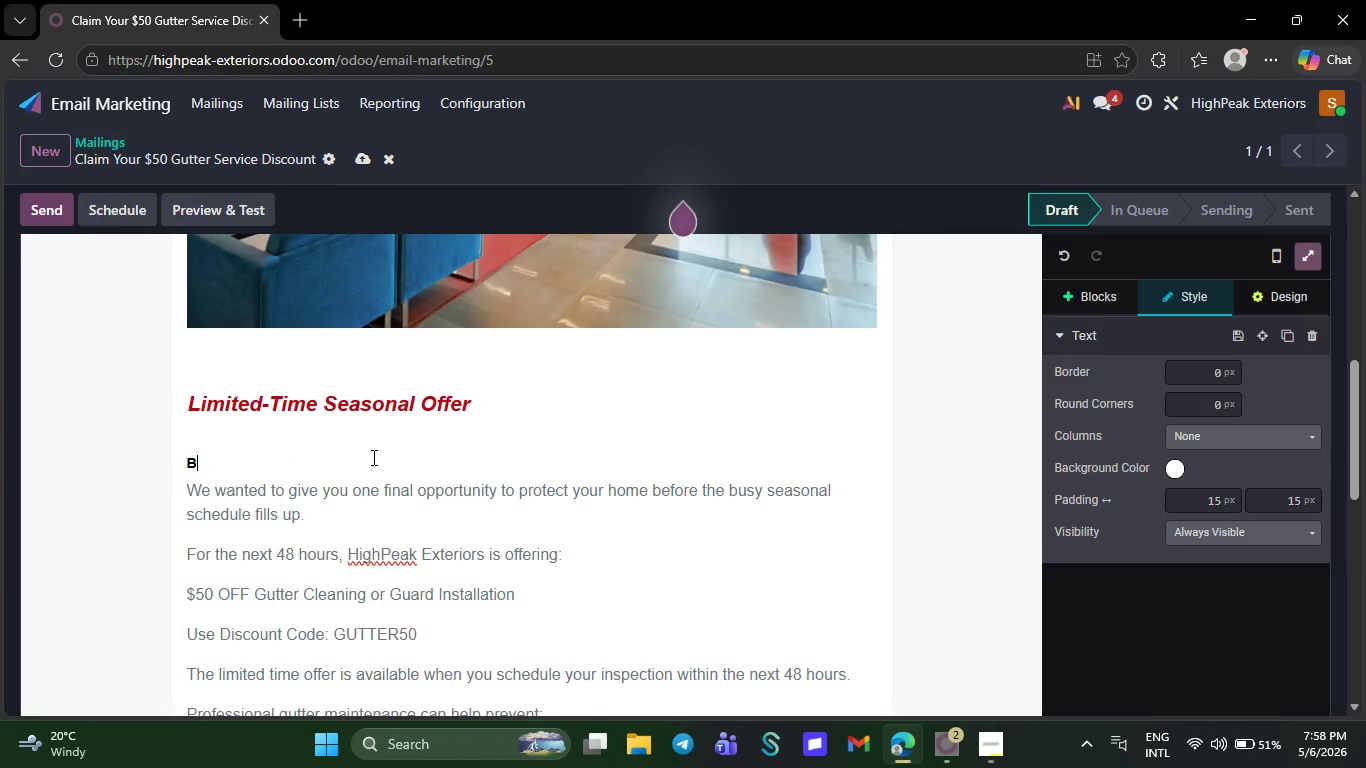 
key(CapsLock)
 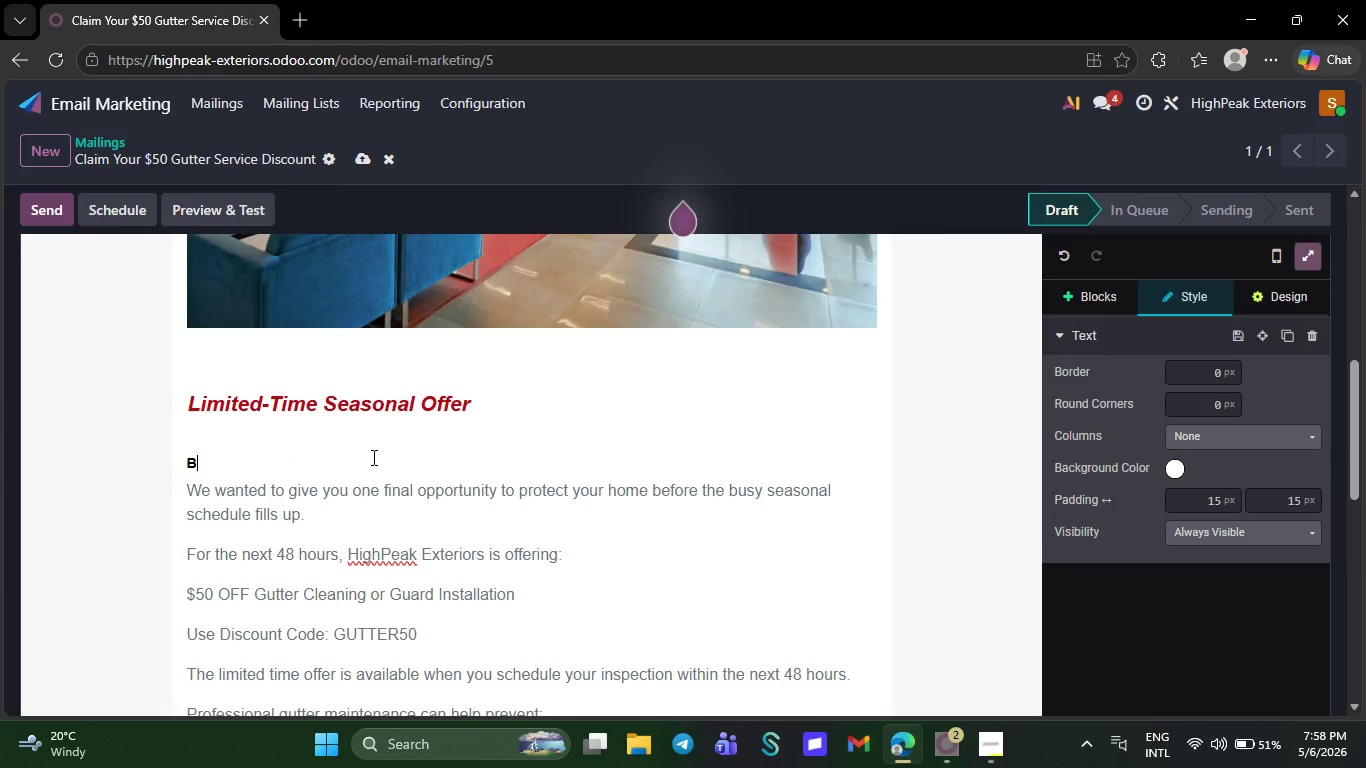 
key(I)
 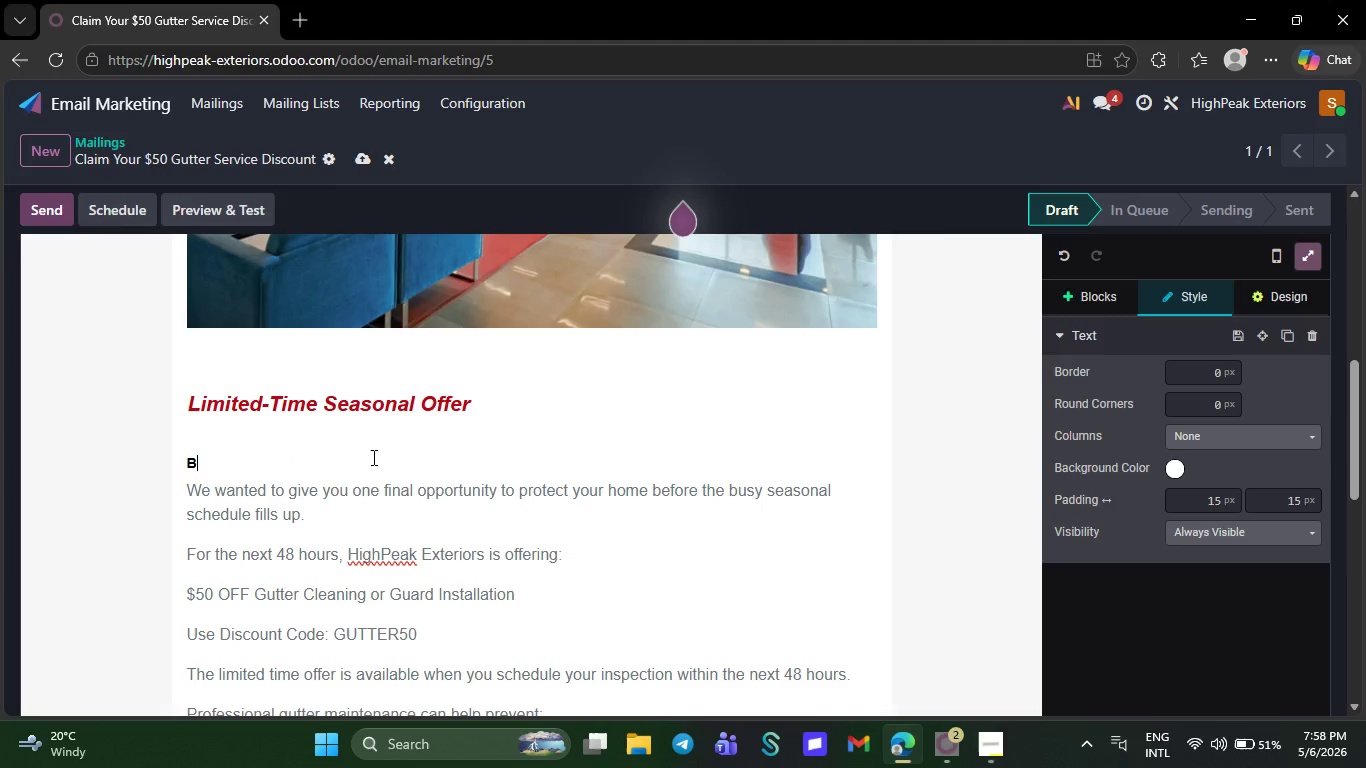 
key(Space)
 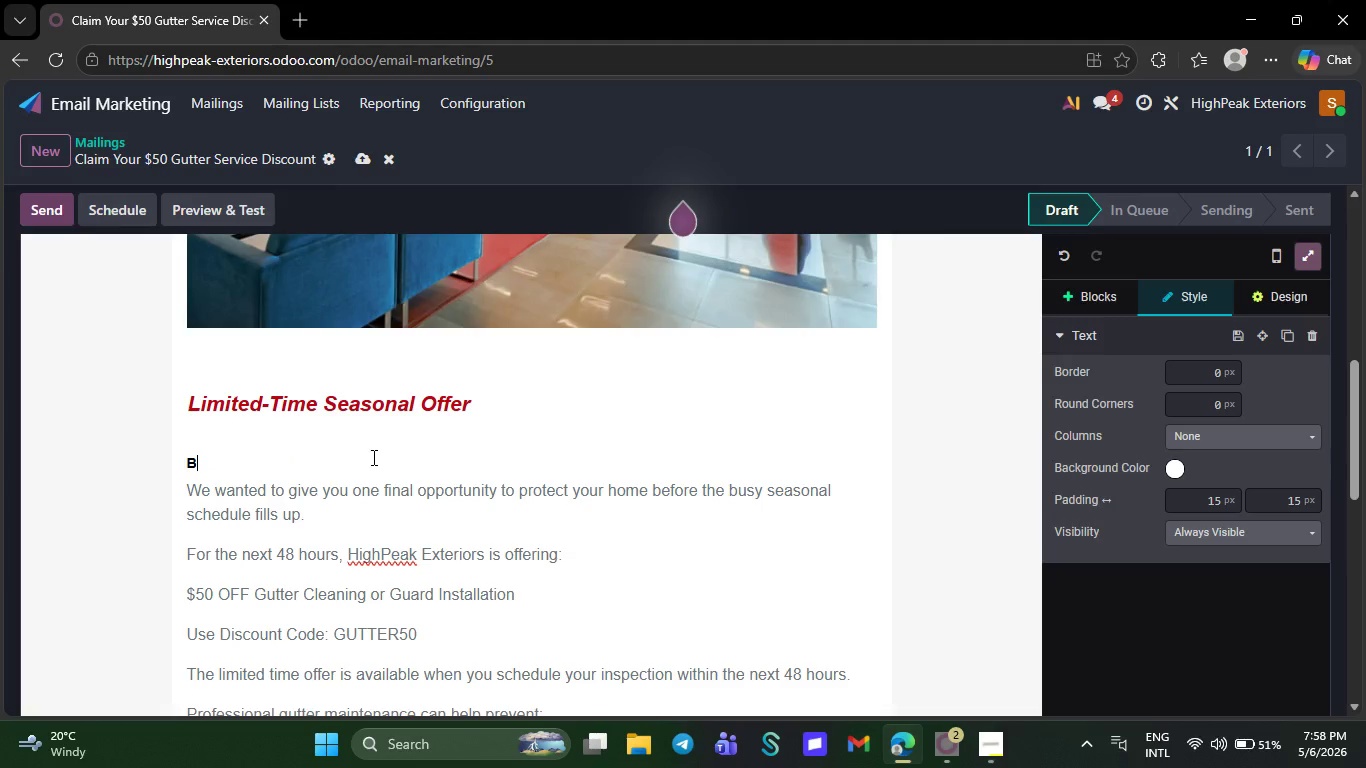 
key(Tab)
 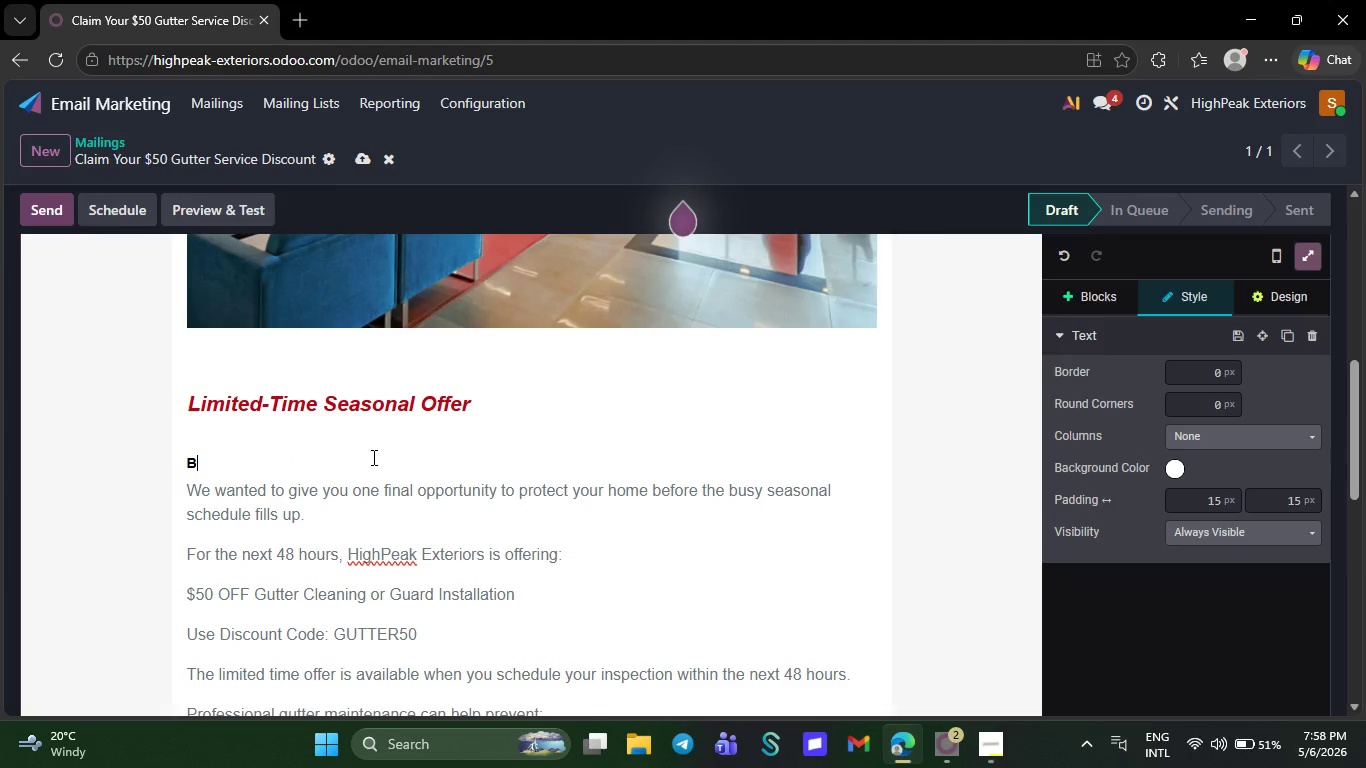 
key(Backspace)
type(`{{object.name}}` )
 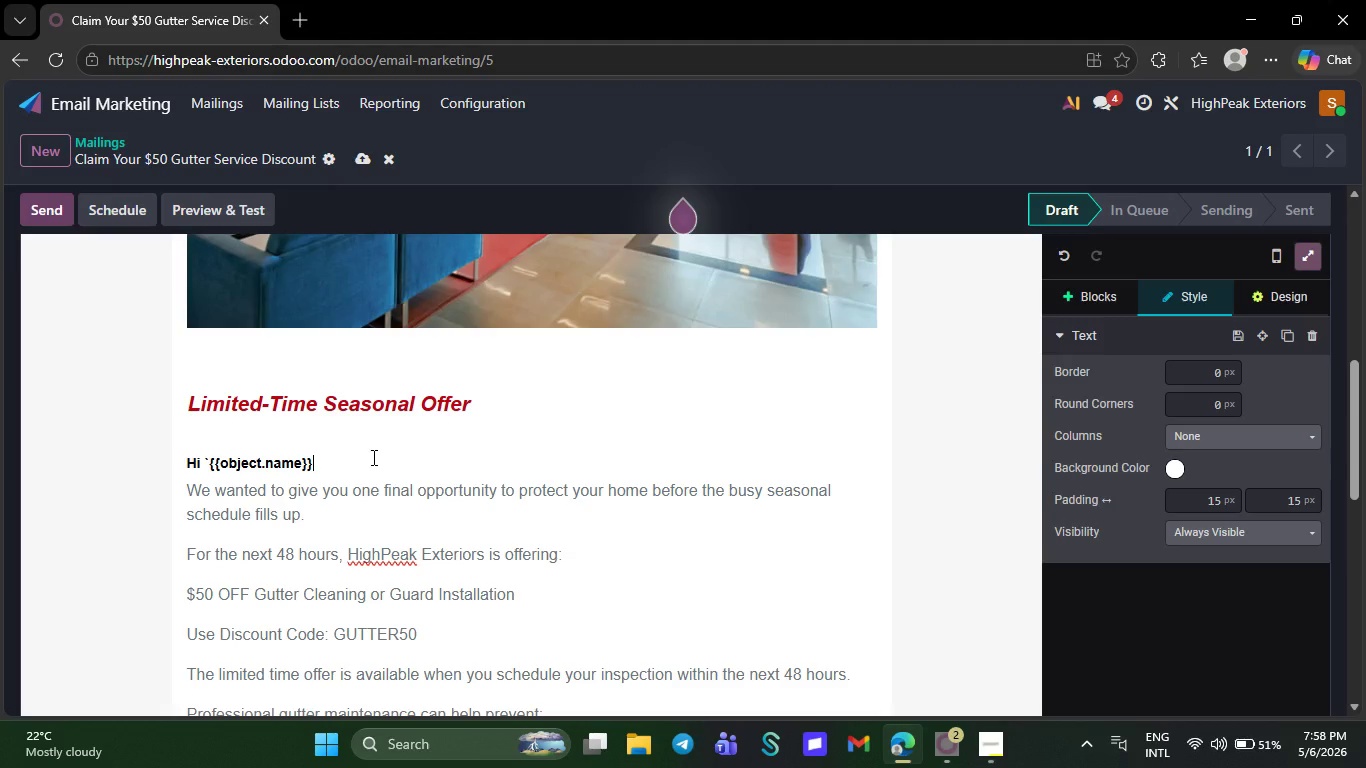 
key(ArrowLeft)
 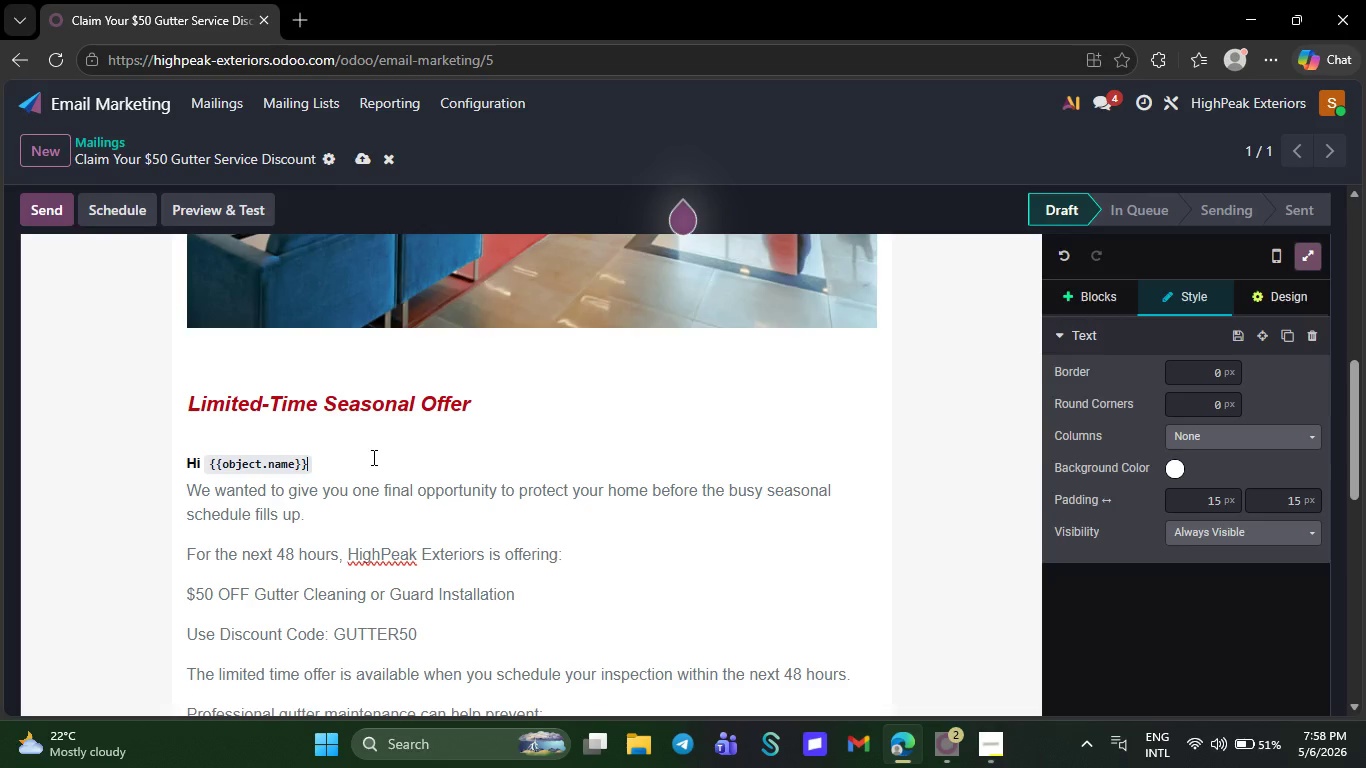 
key(Comma)
 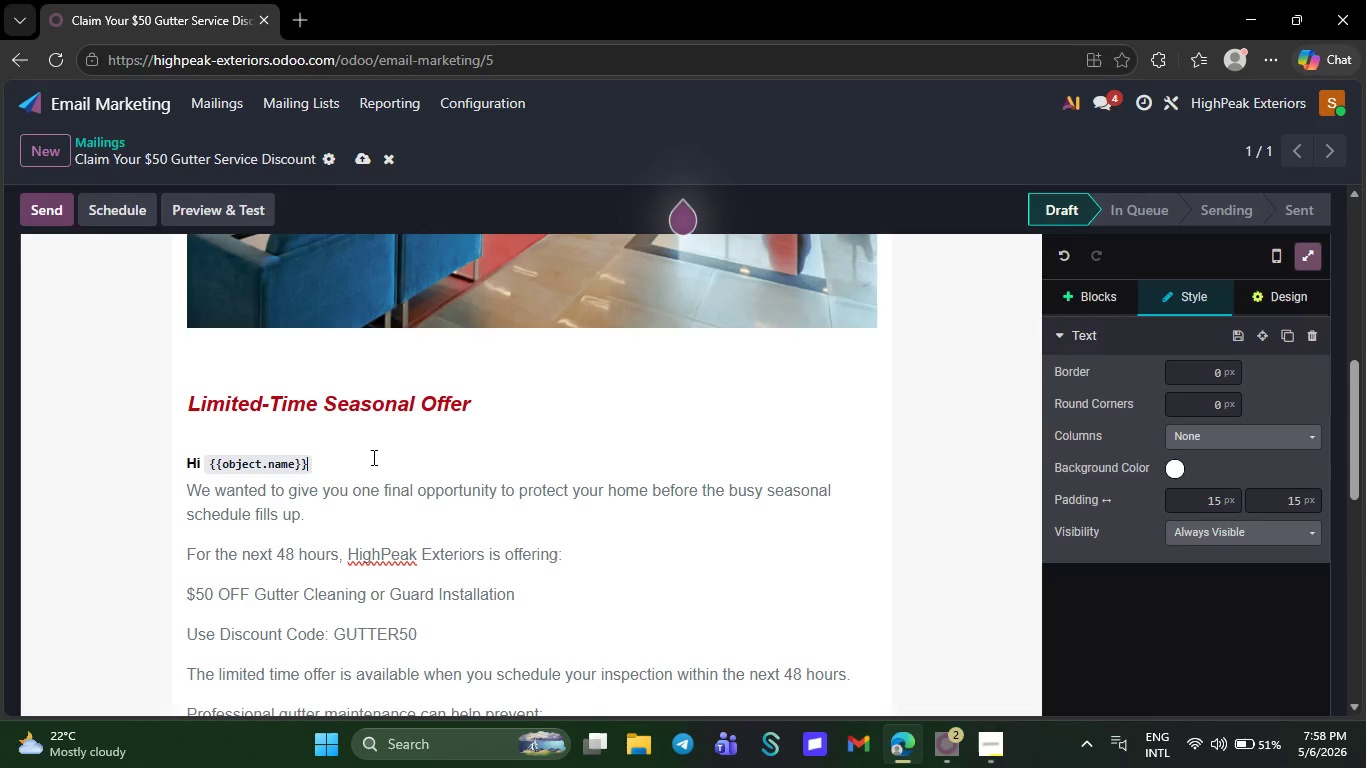 
key(ArrowRight)
 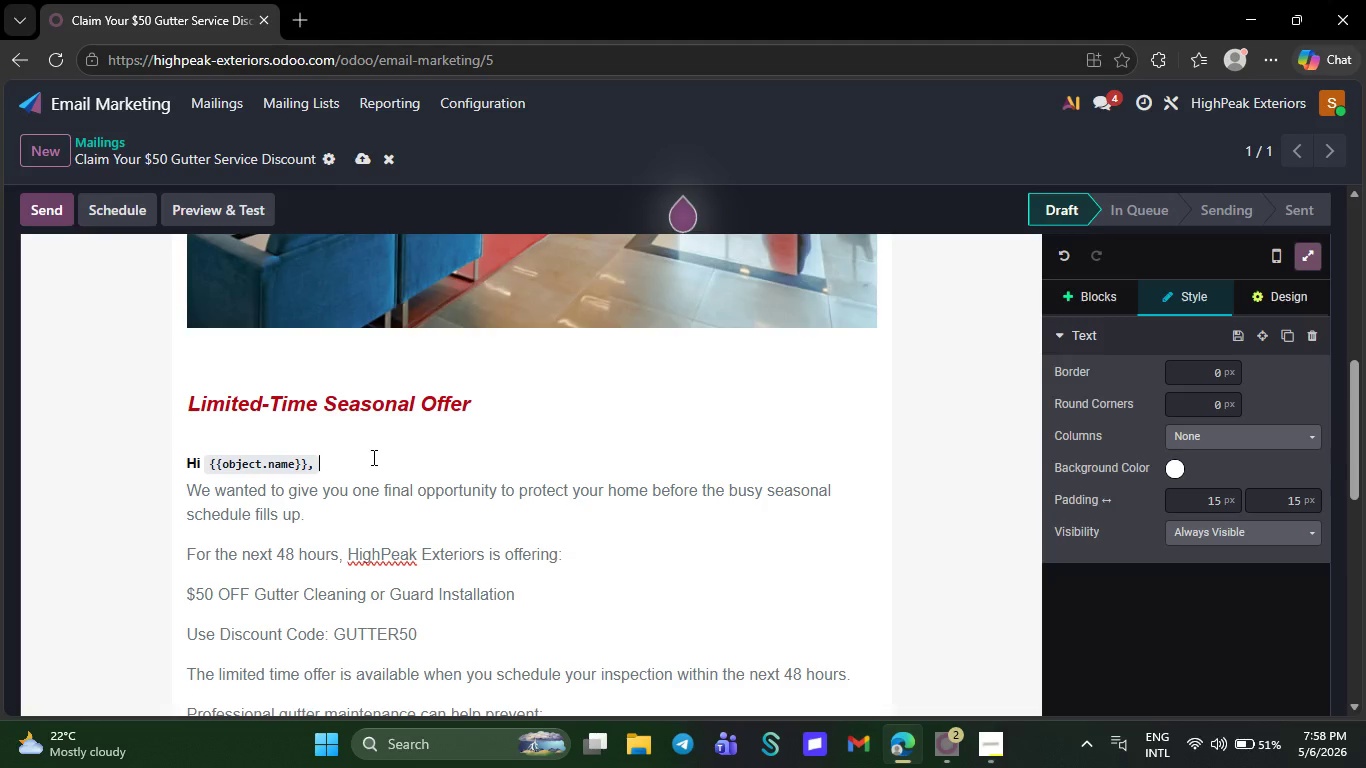 
left_click([372, 457])
 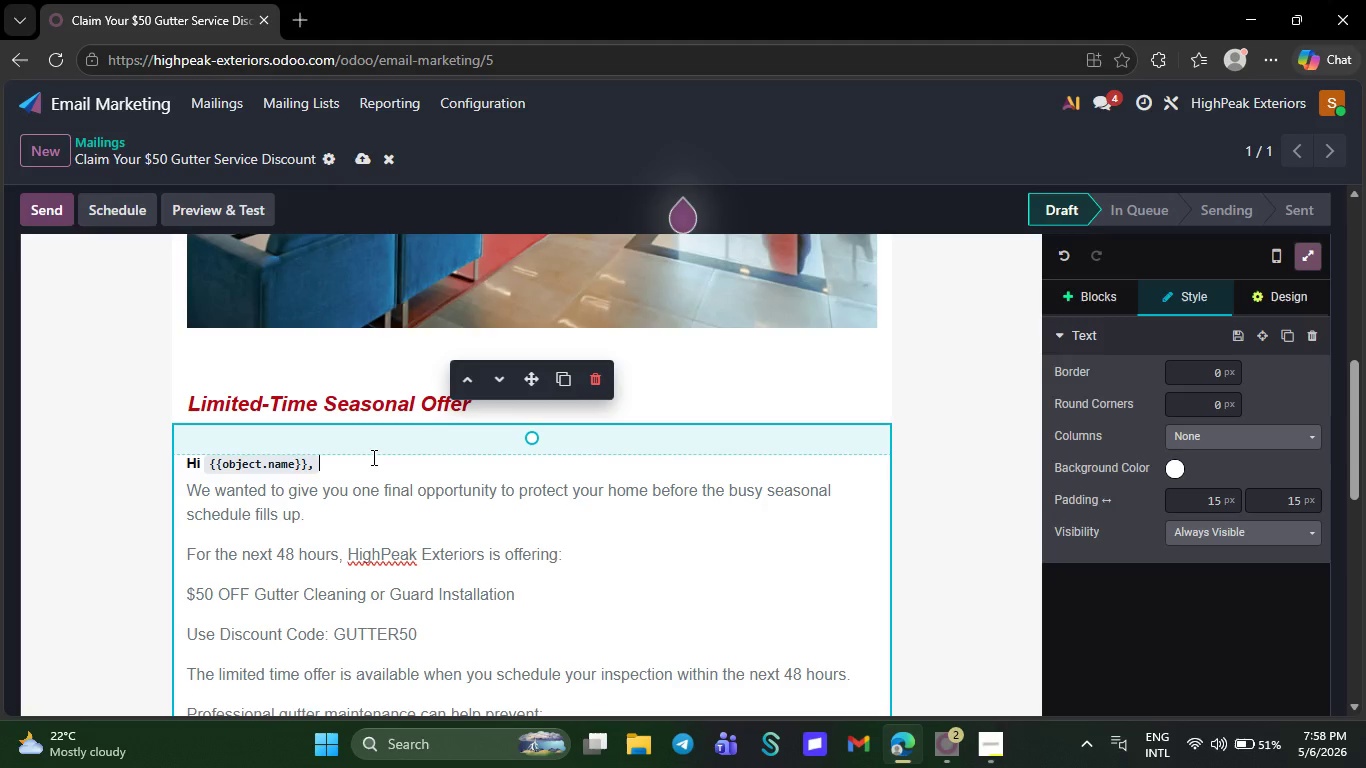 
left_click_drag(start_coordinate=[534, 438], to_coordinate=[541, 415])
 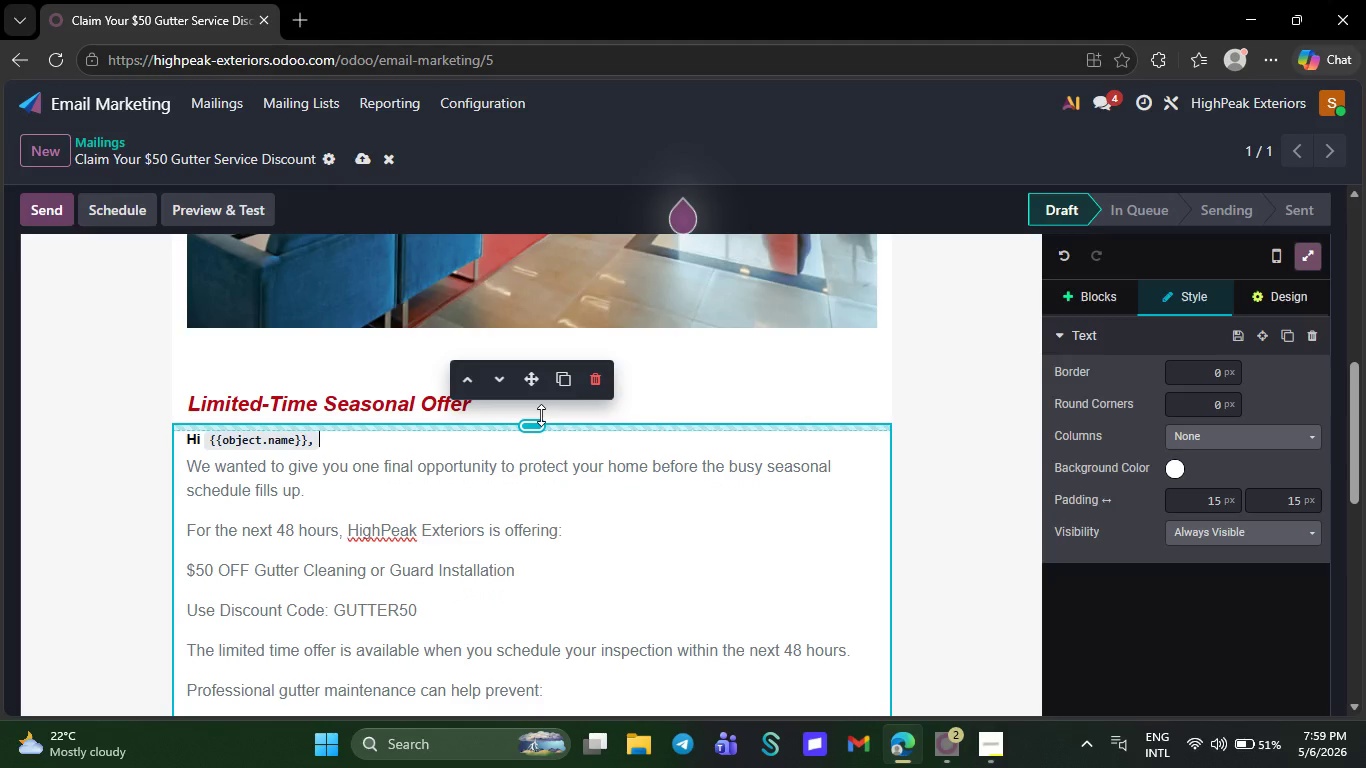 
left_click([182, 388])
 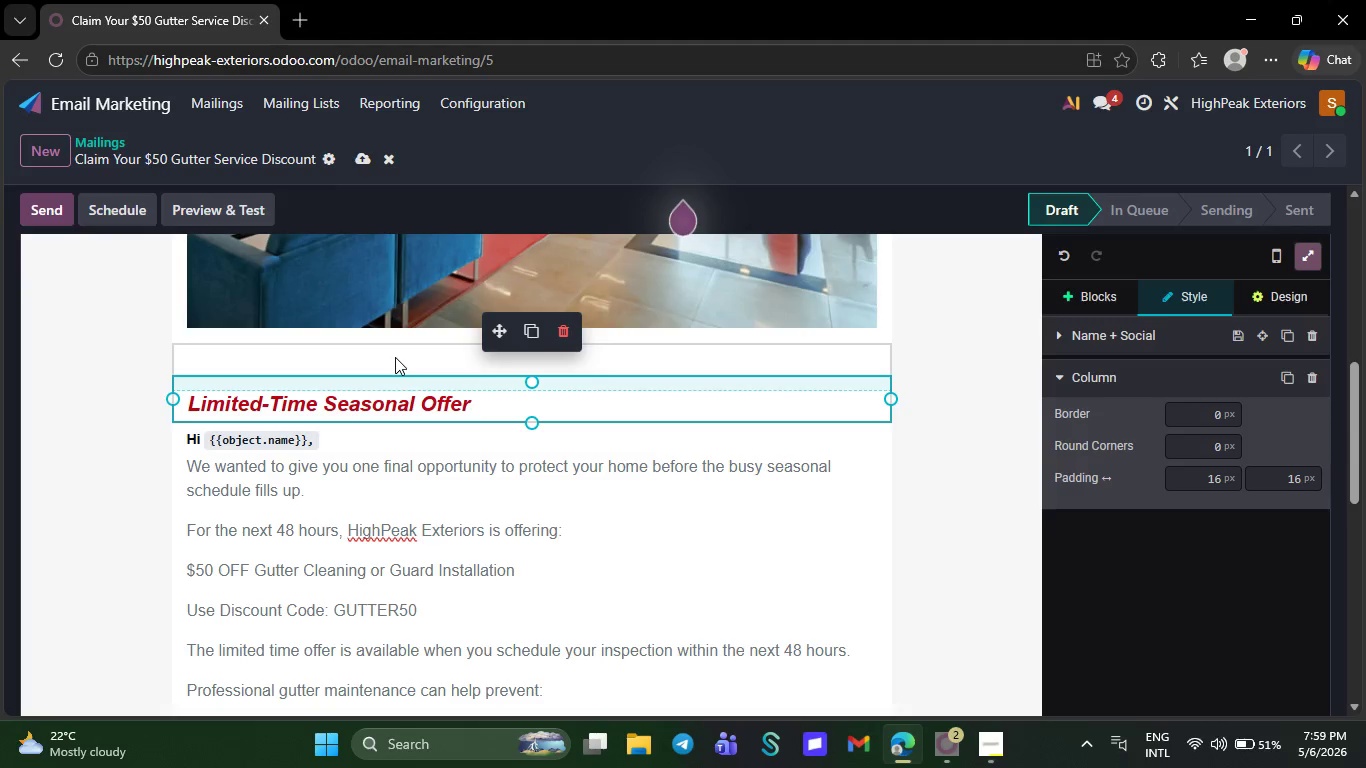 
left_click([395, 357])
 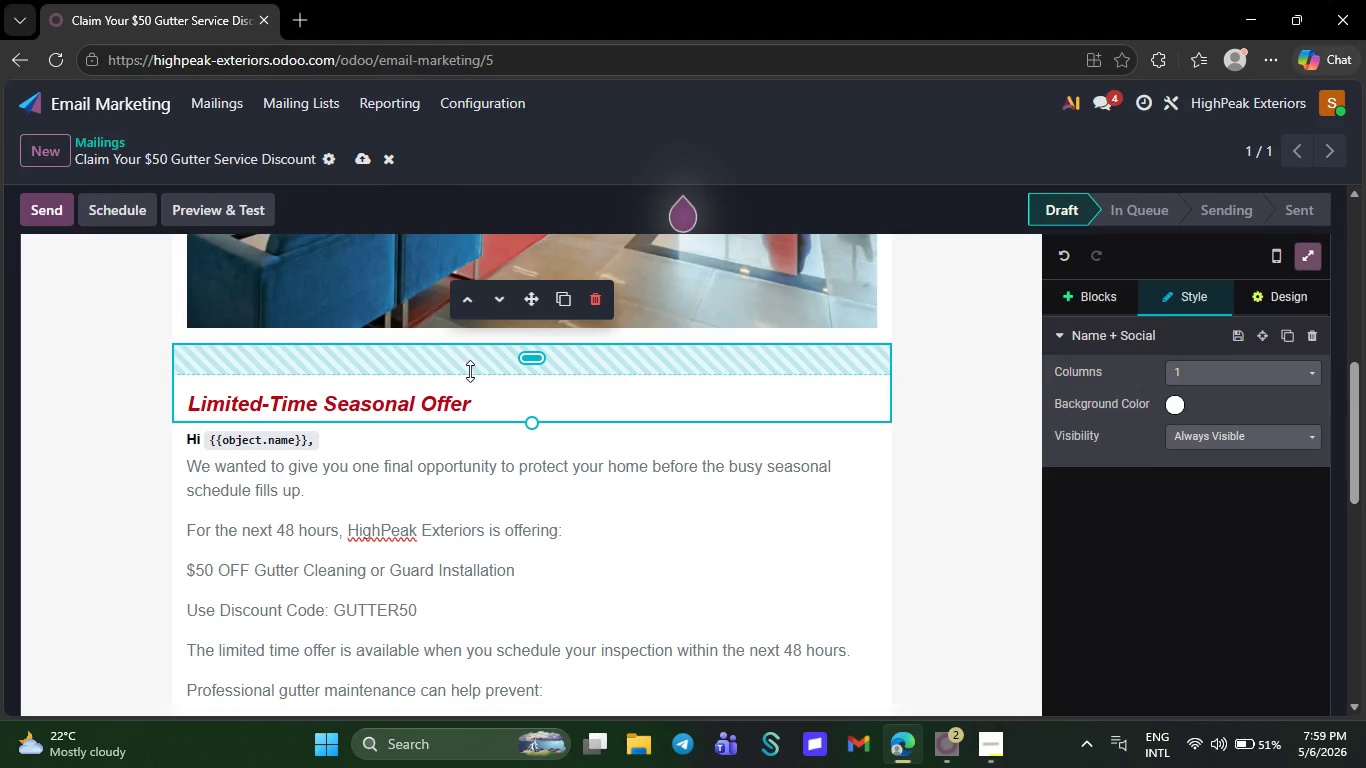 
left_click_drag(start_coordinate=[531, 357], to_coordinate=[541, 323])
 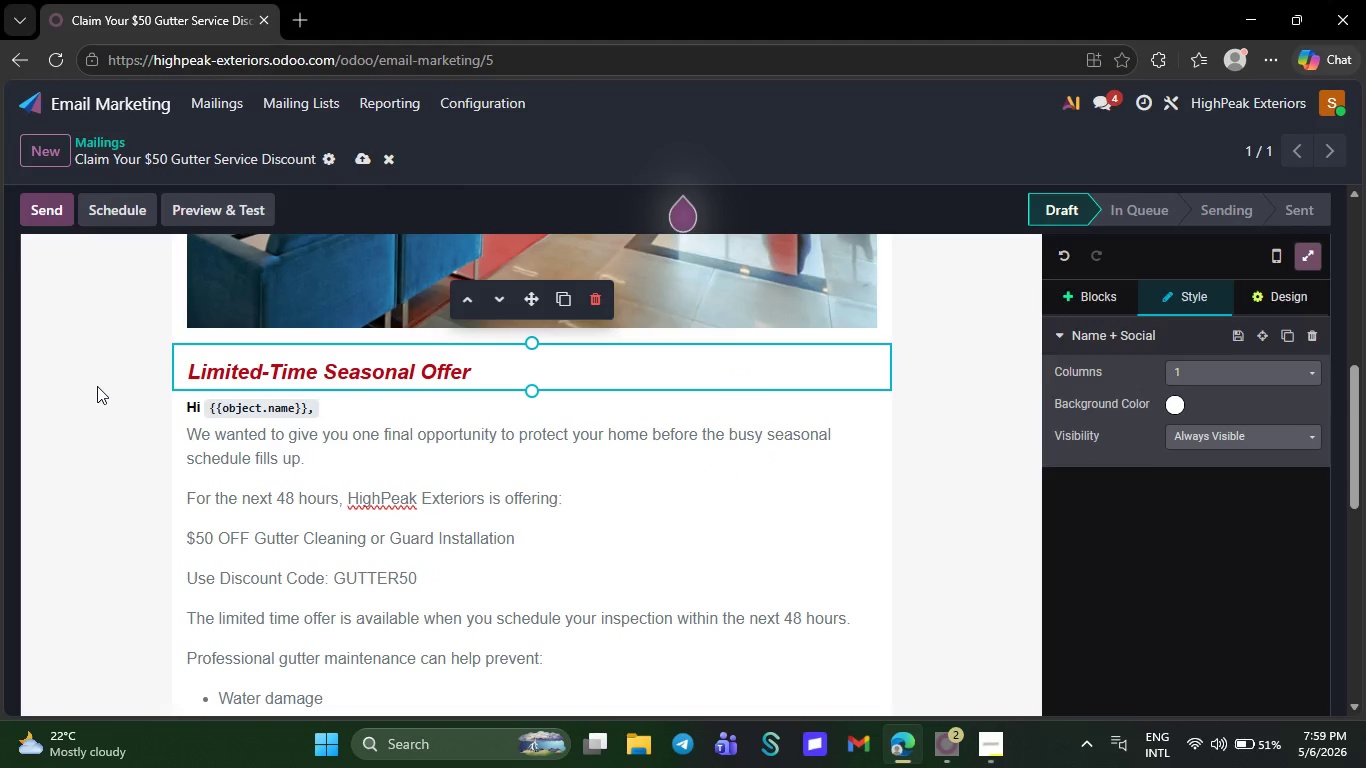 
left_click([97, 386])
 